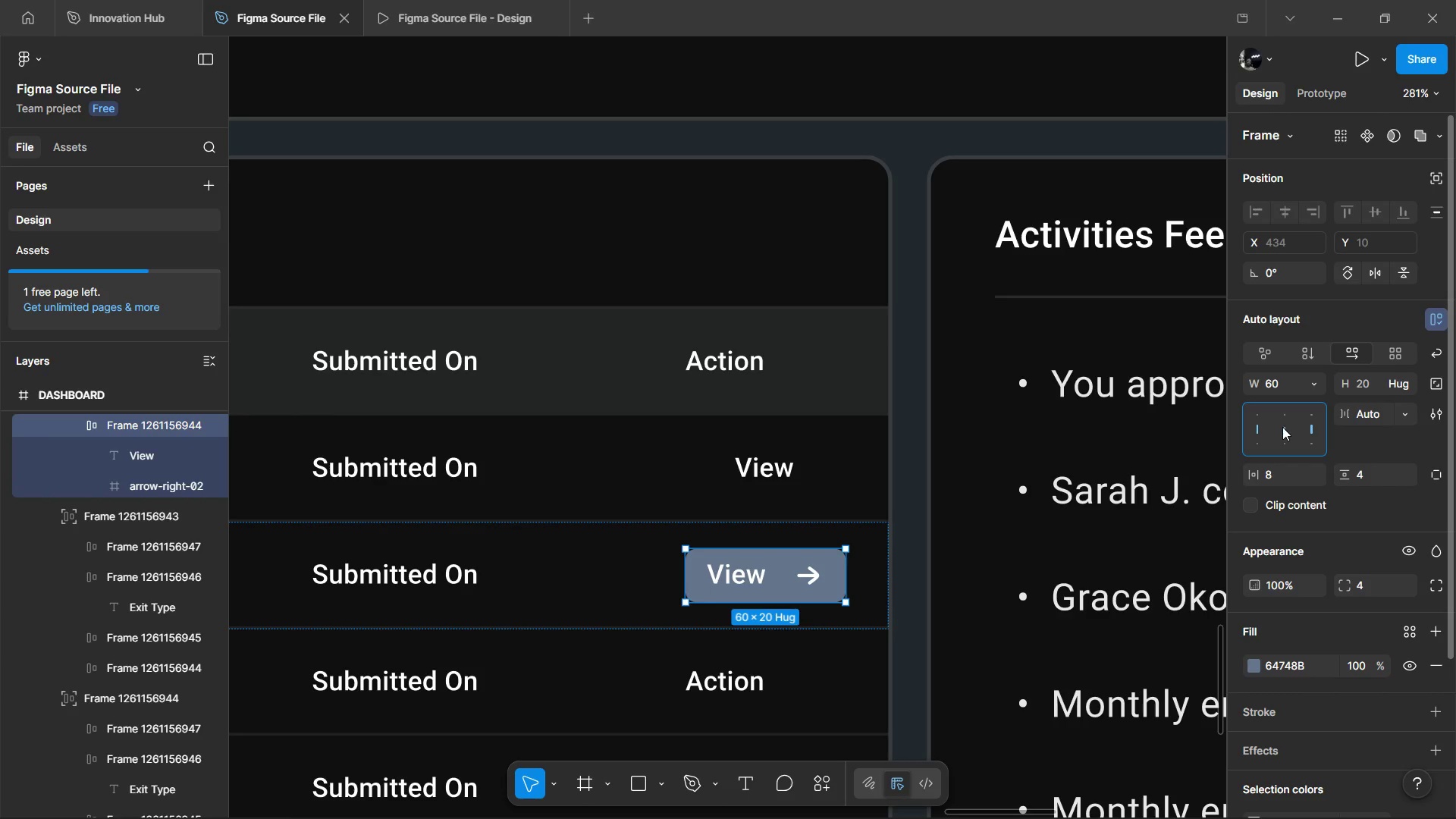 
double_click([1282, 427])
 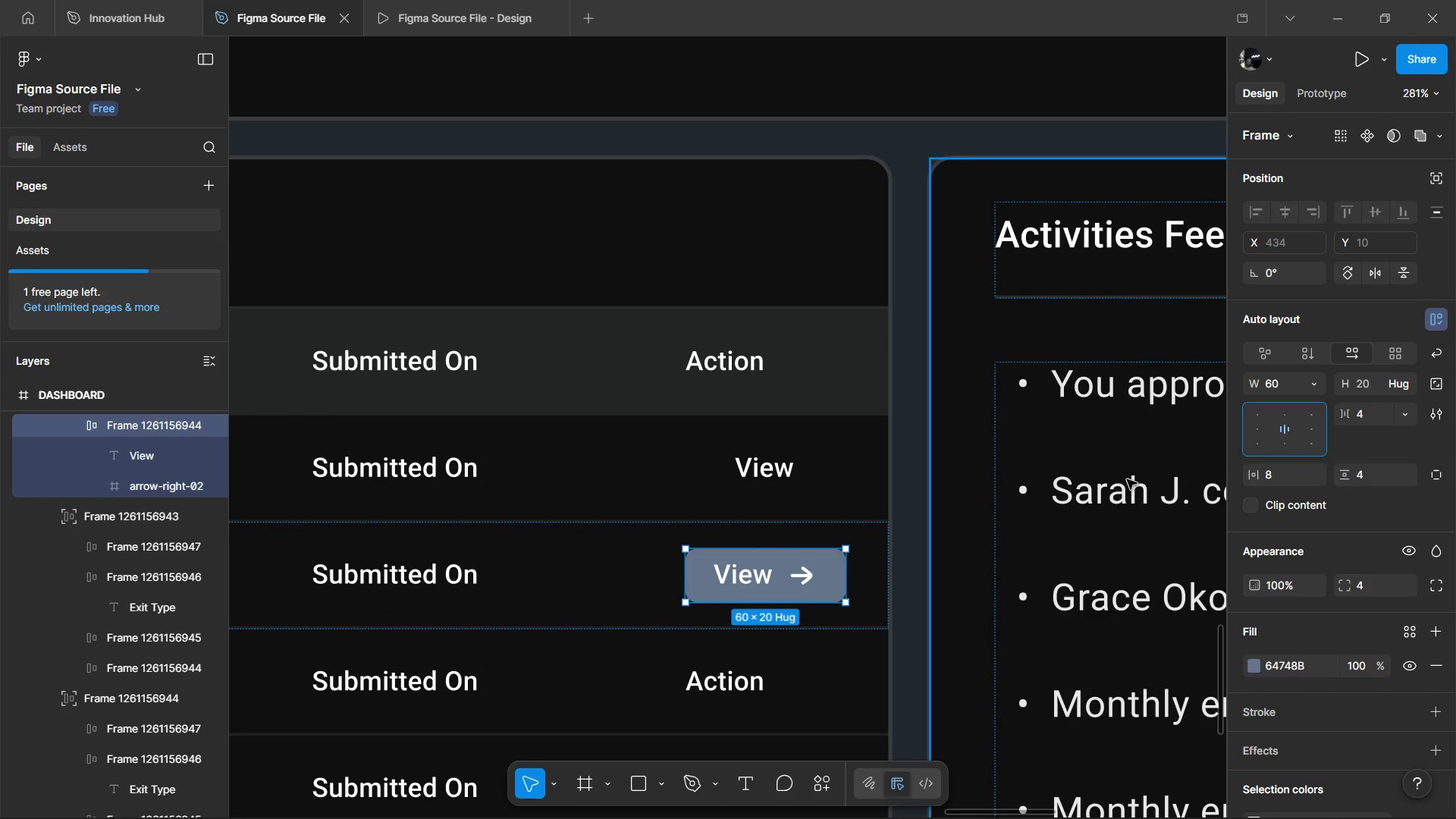 
left_click([1378, 475])
 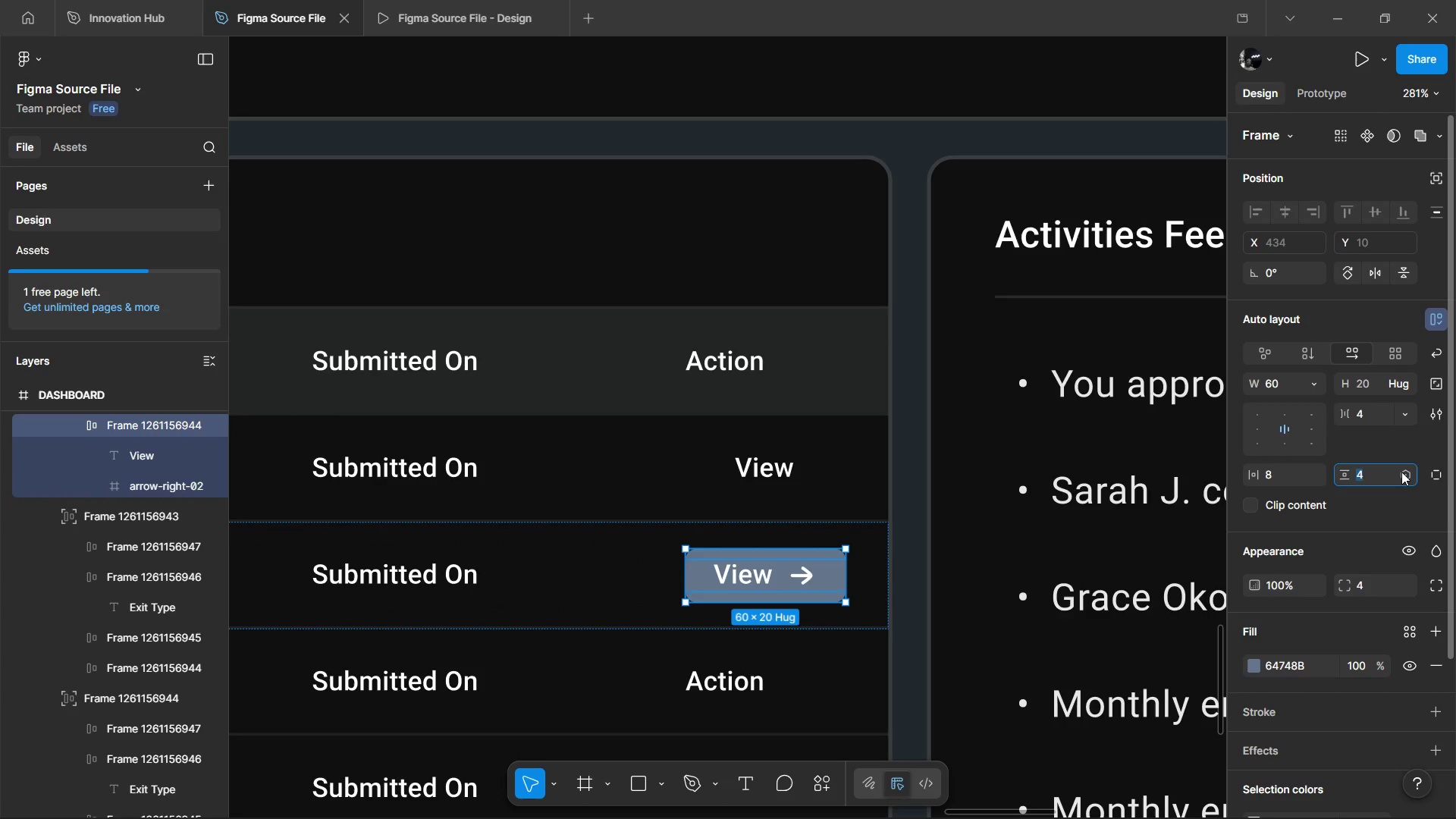 
key(6)
 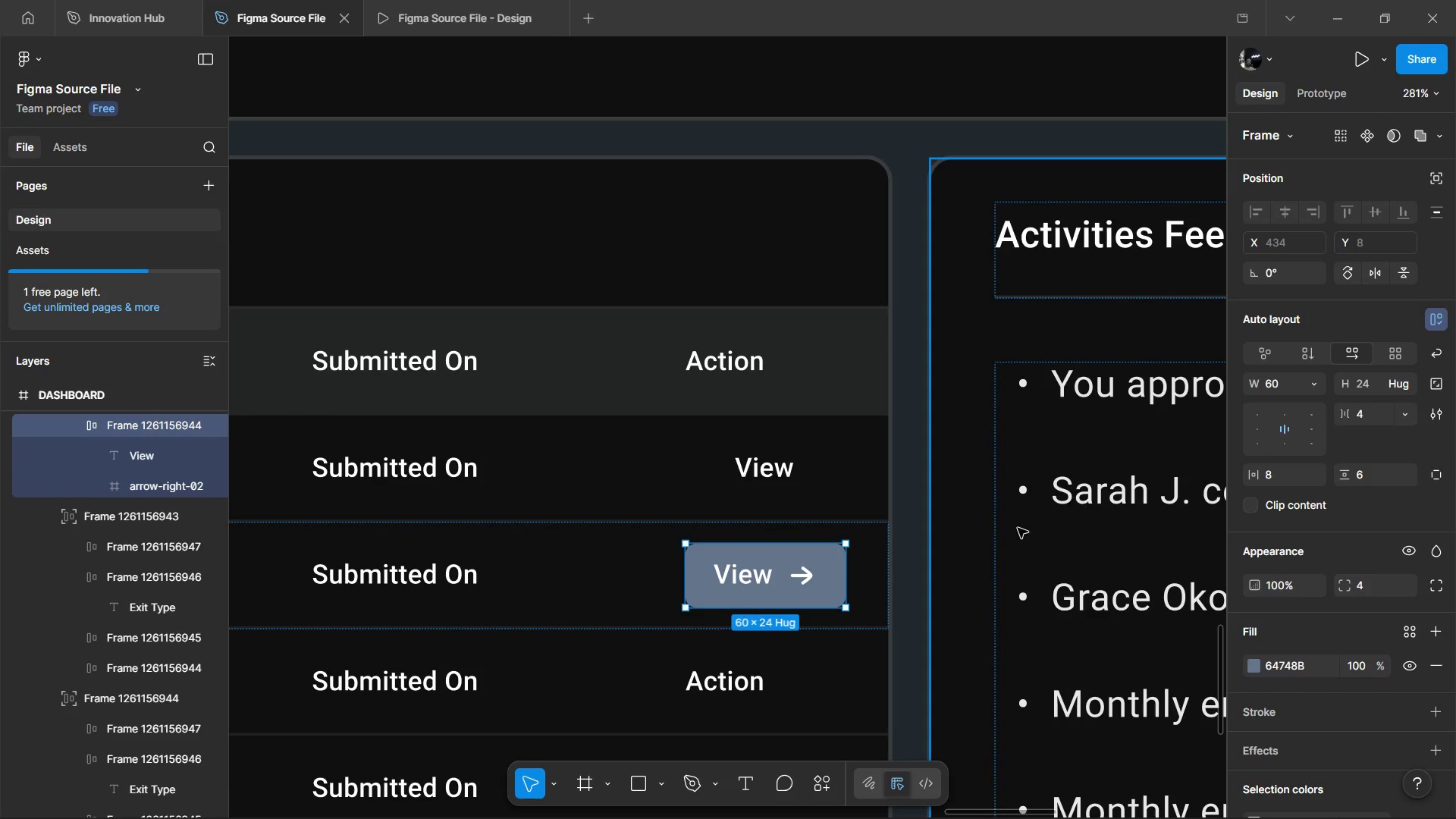 
left_click([951, 560])
 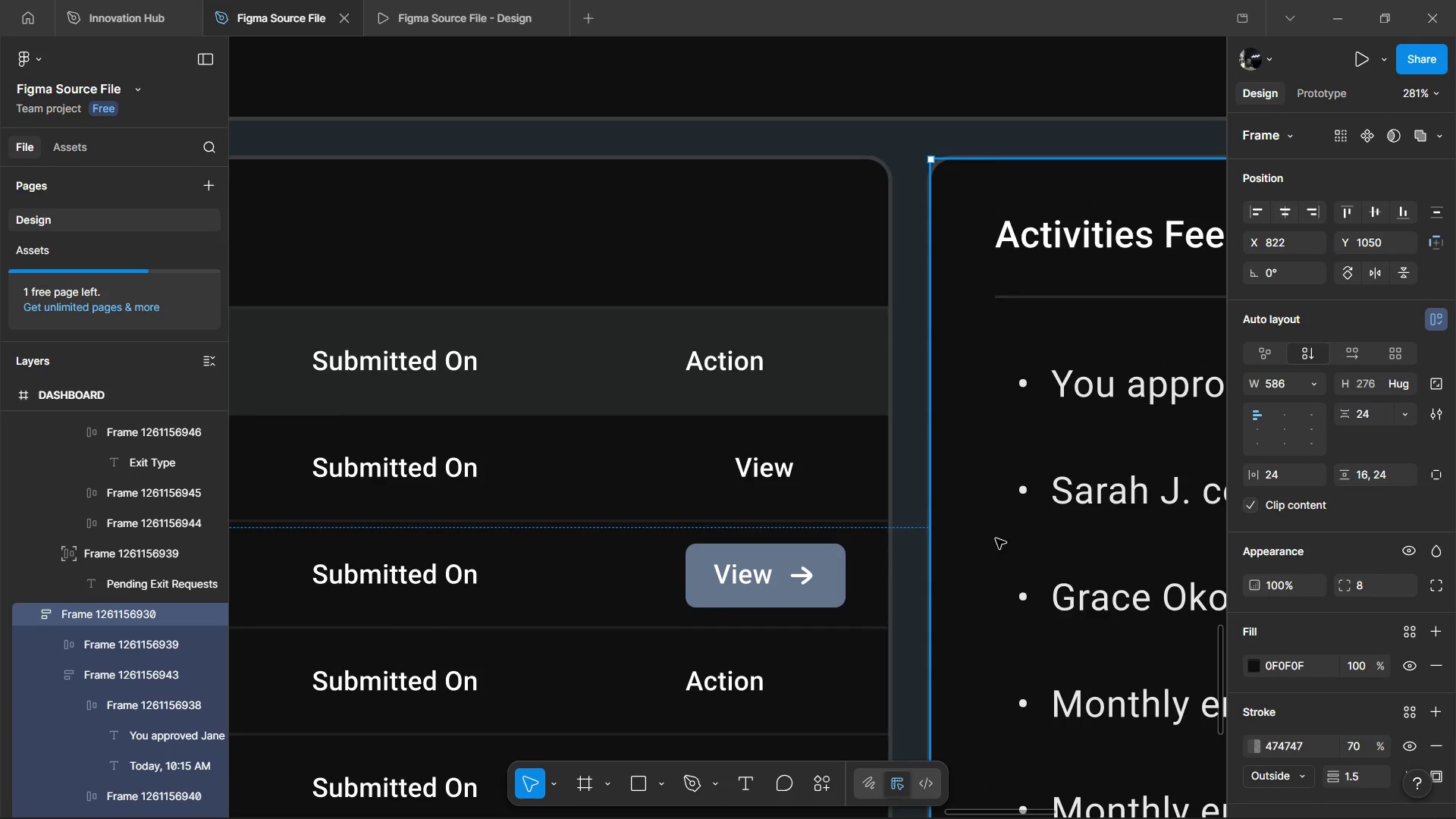 
hold_key(key=ControlLeft, duration=1.12)
scroll: coordinate [996, 535], scroll_direction: down, amount: 2.0
 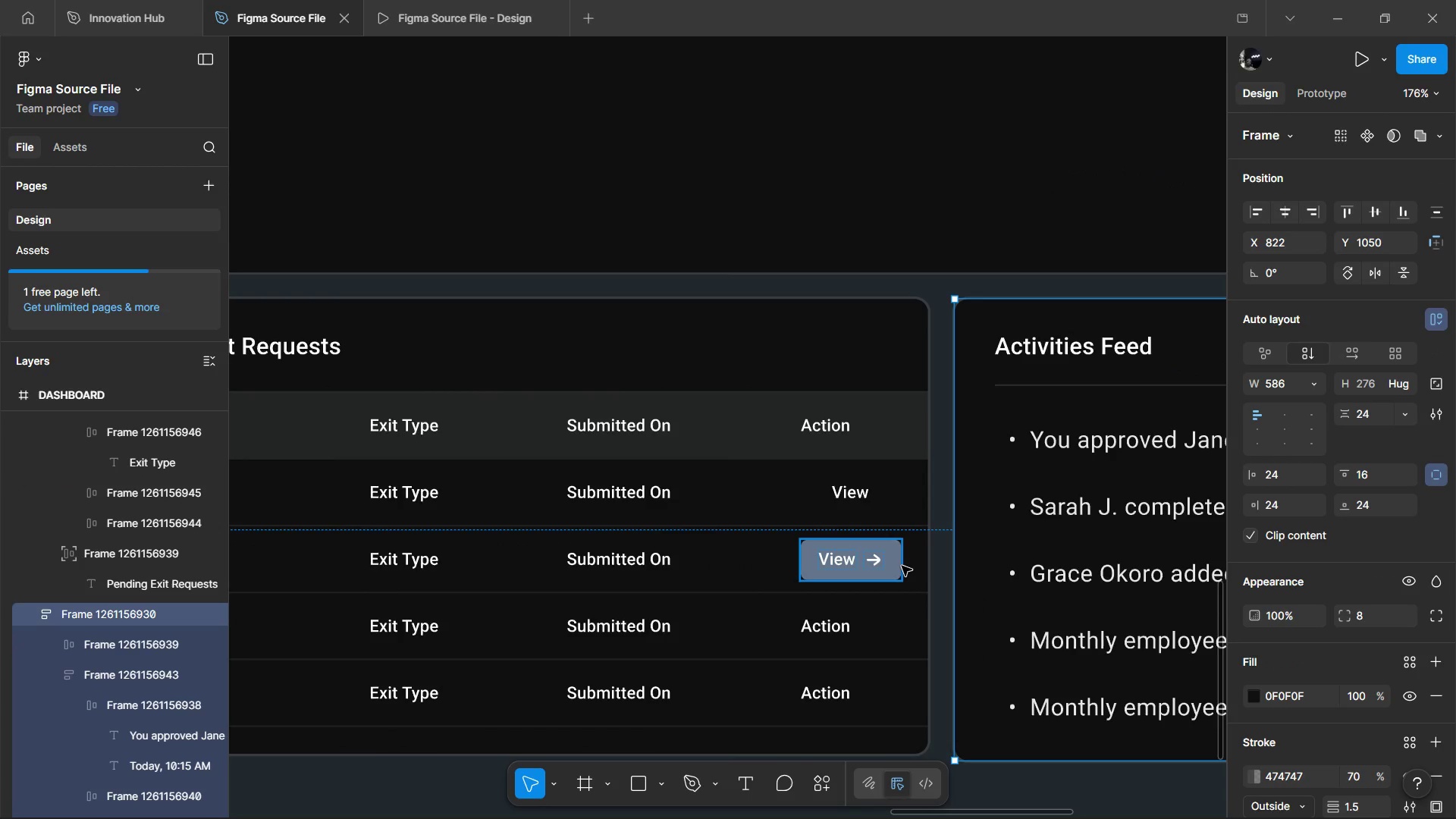 
left_click([902, 566])
 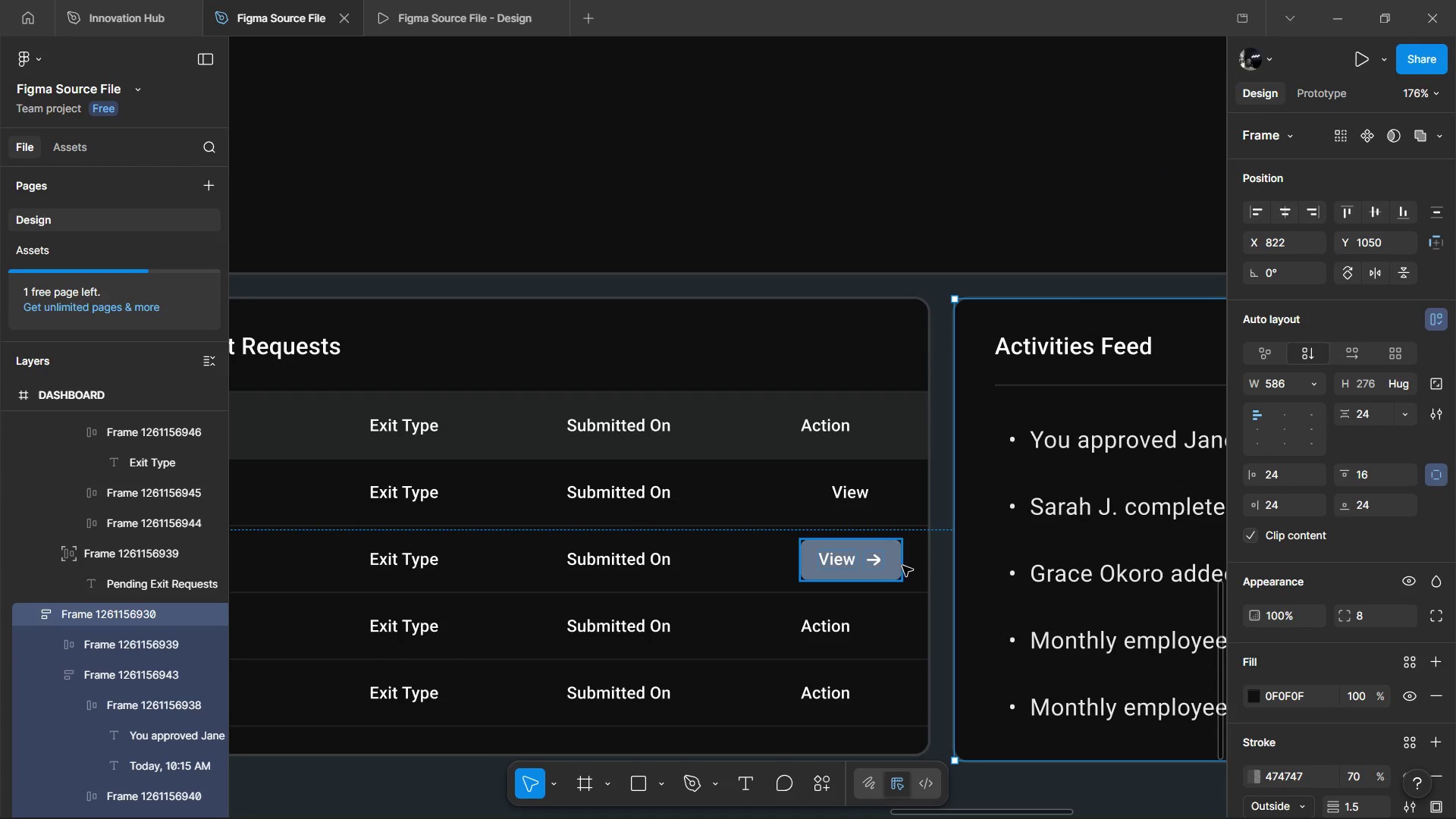 
key(Control+C)
 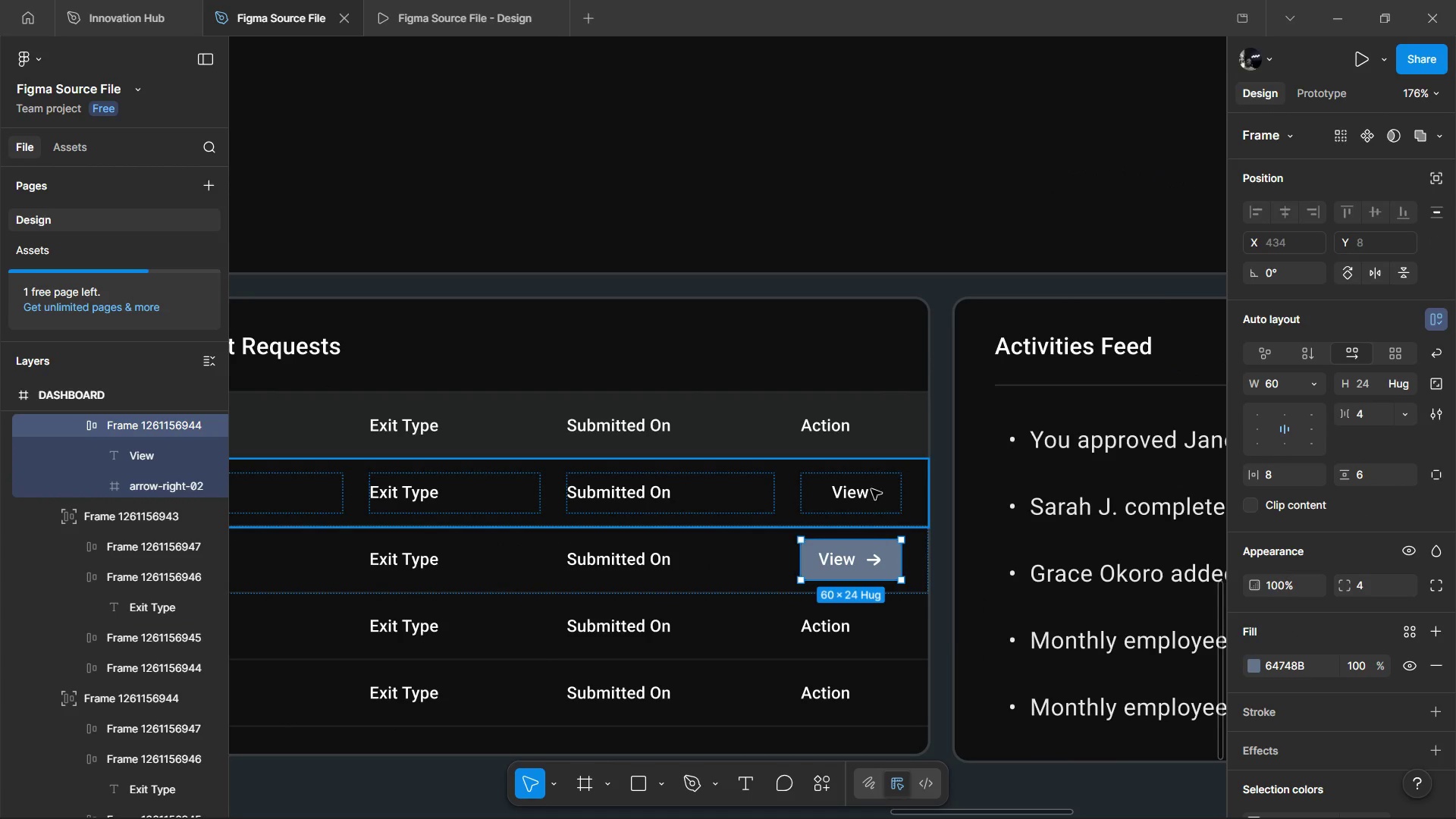 
left_click([870, 488])
 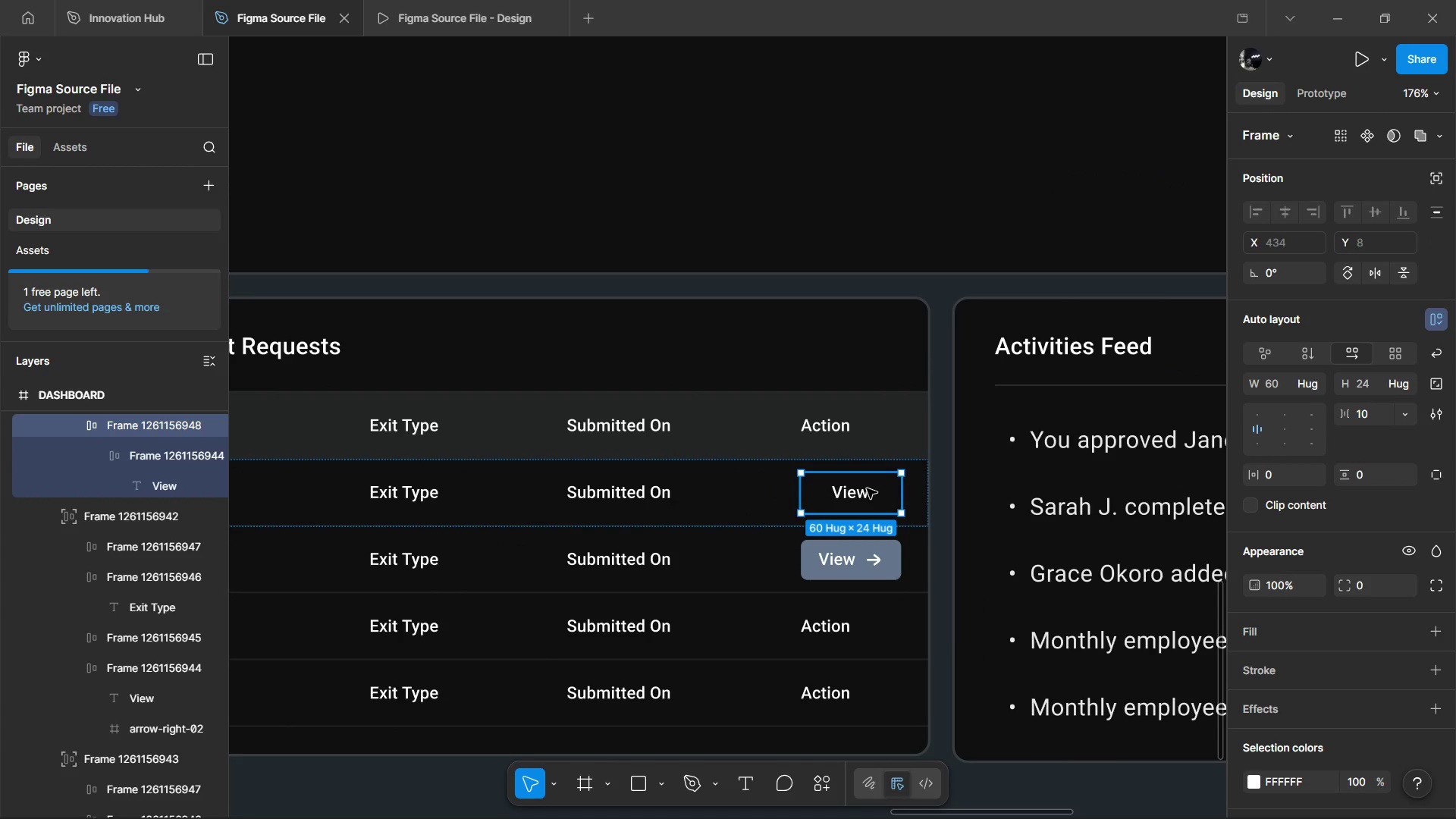 
wait(6.34)
 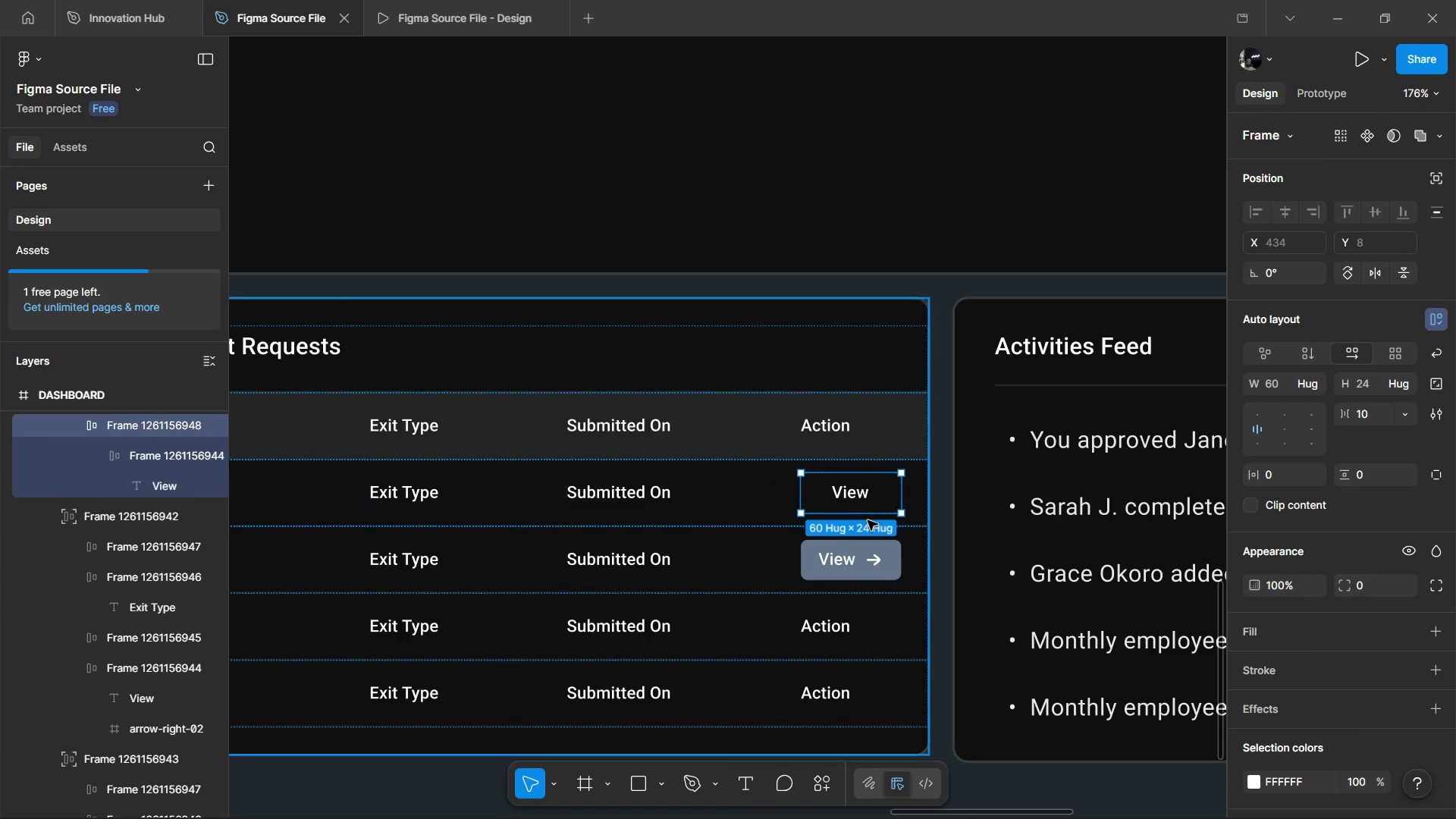 
key(Control+Shift+R)
 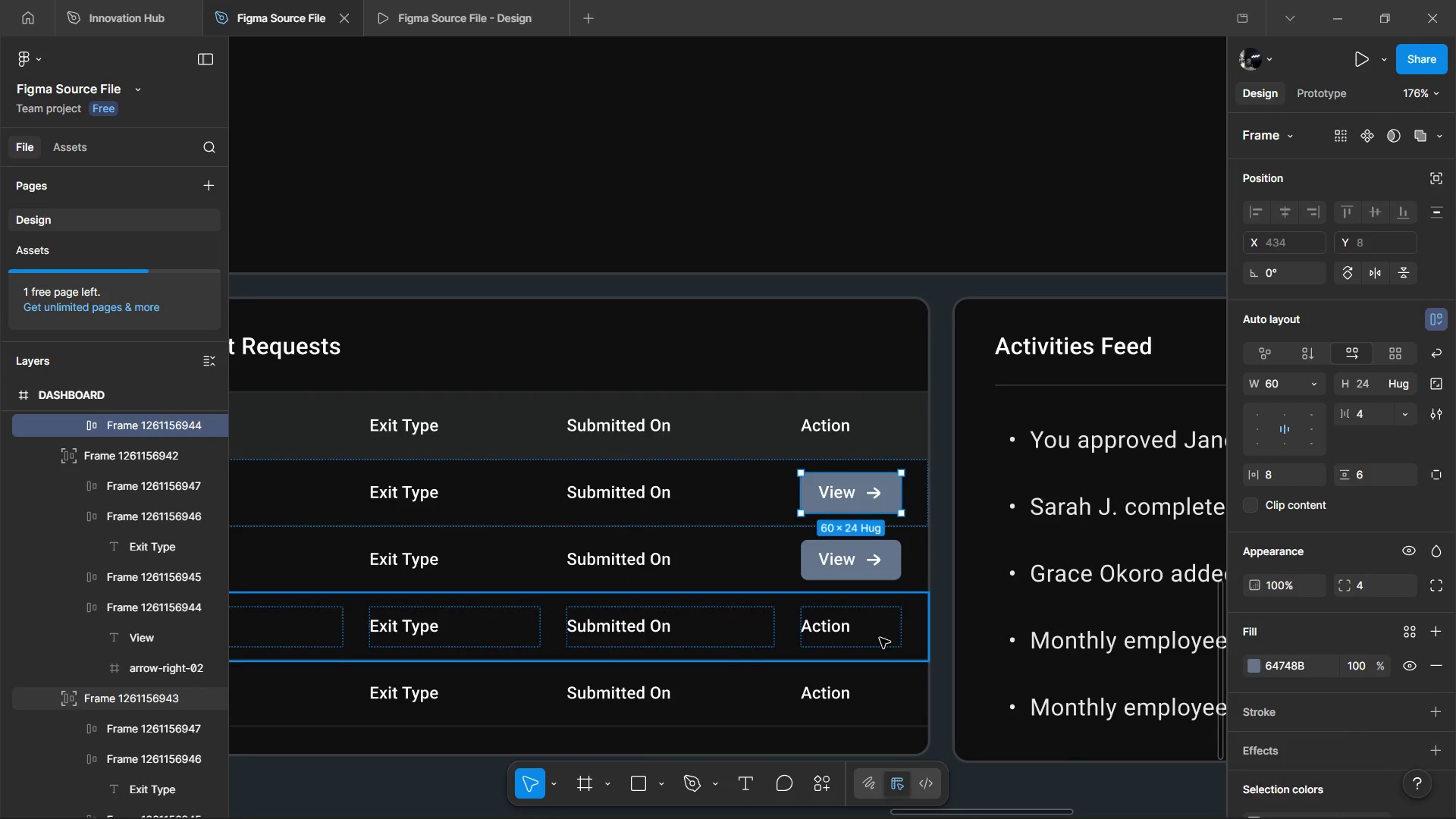 
double_click([880, 638])
 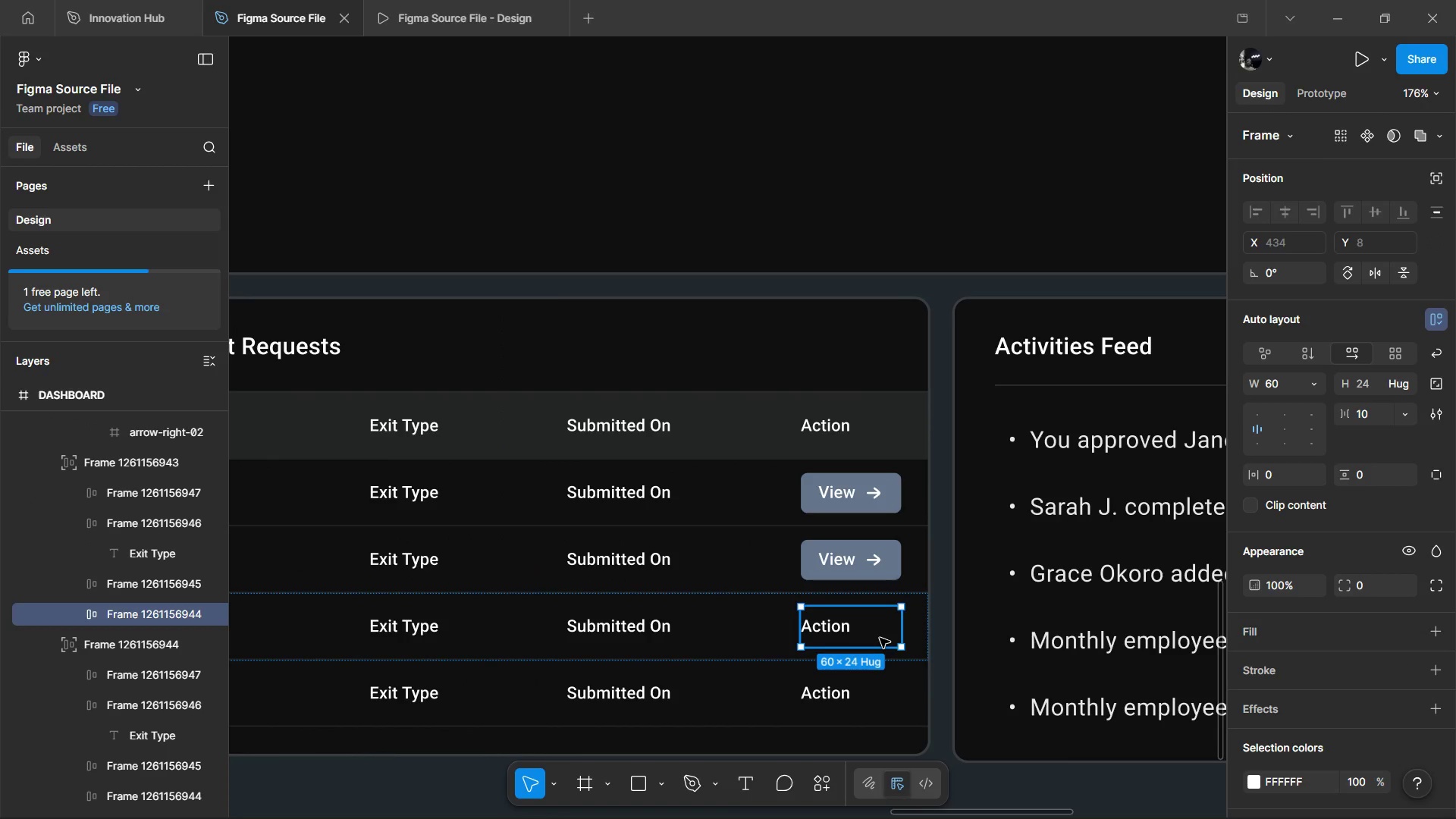 
hold_key(key=ControlLeft, duration=0.42)
scroll: coordinate [880, 638], scroll_direction: down, amount: 2.0
 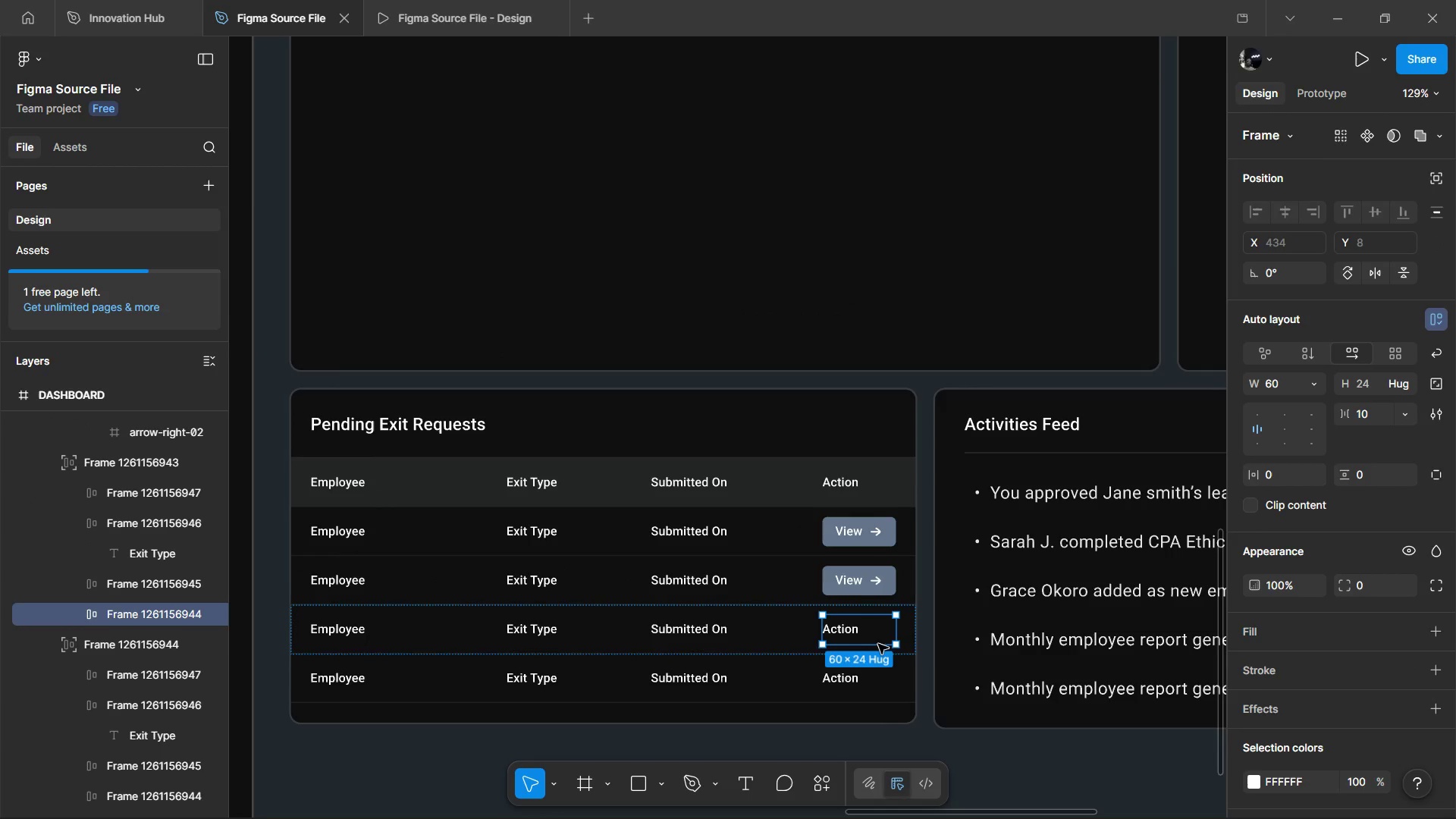 
hold_key(key=ShiftLeft, duration=0.91)
double_click([845, 684])
 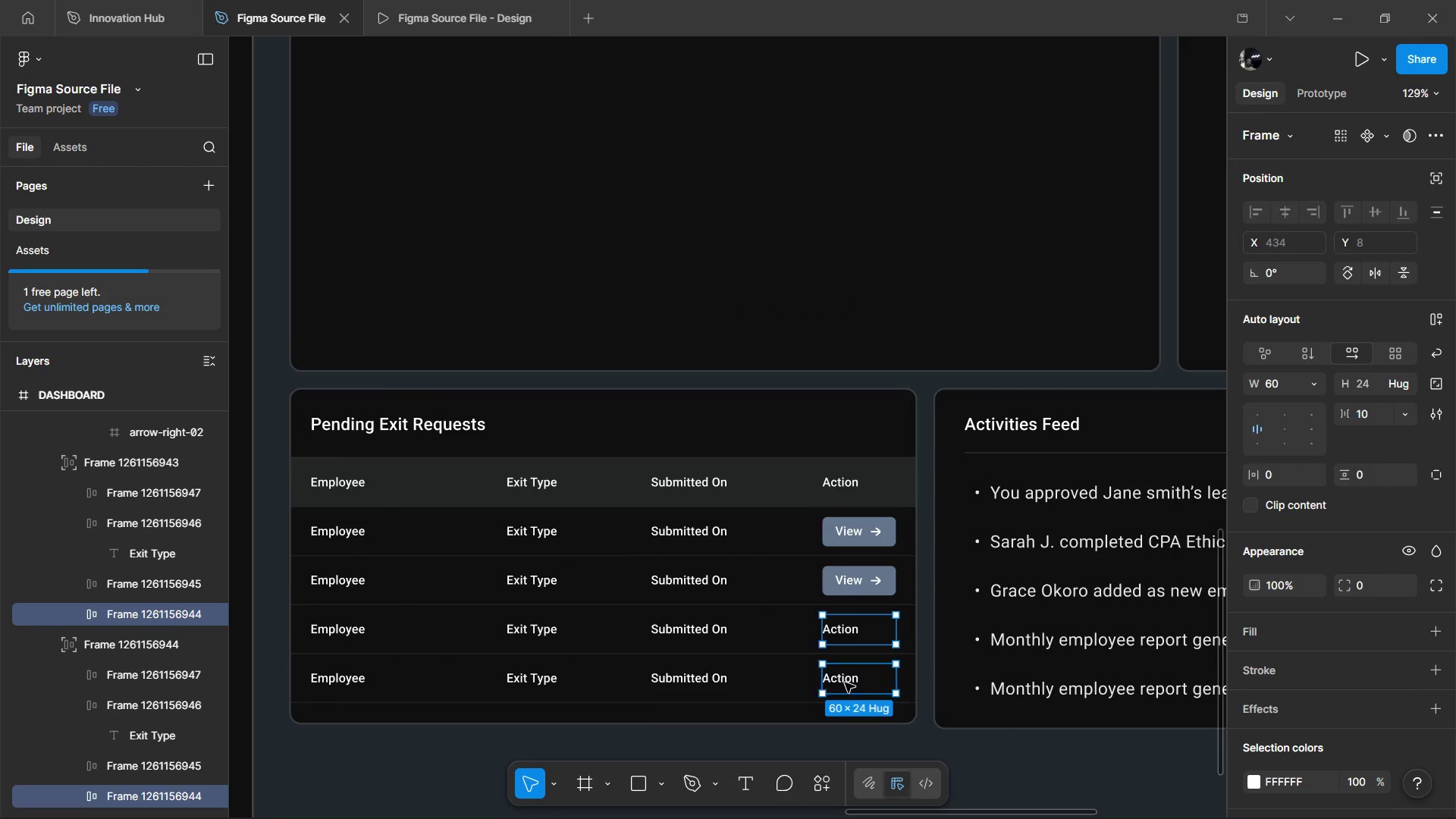 
key(Control+Shift+R)
 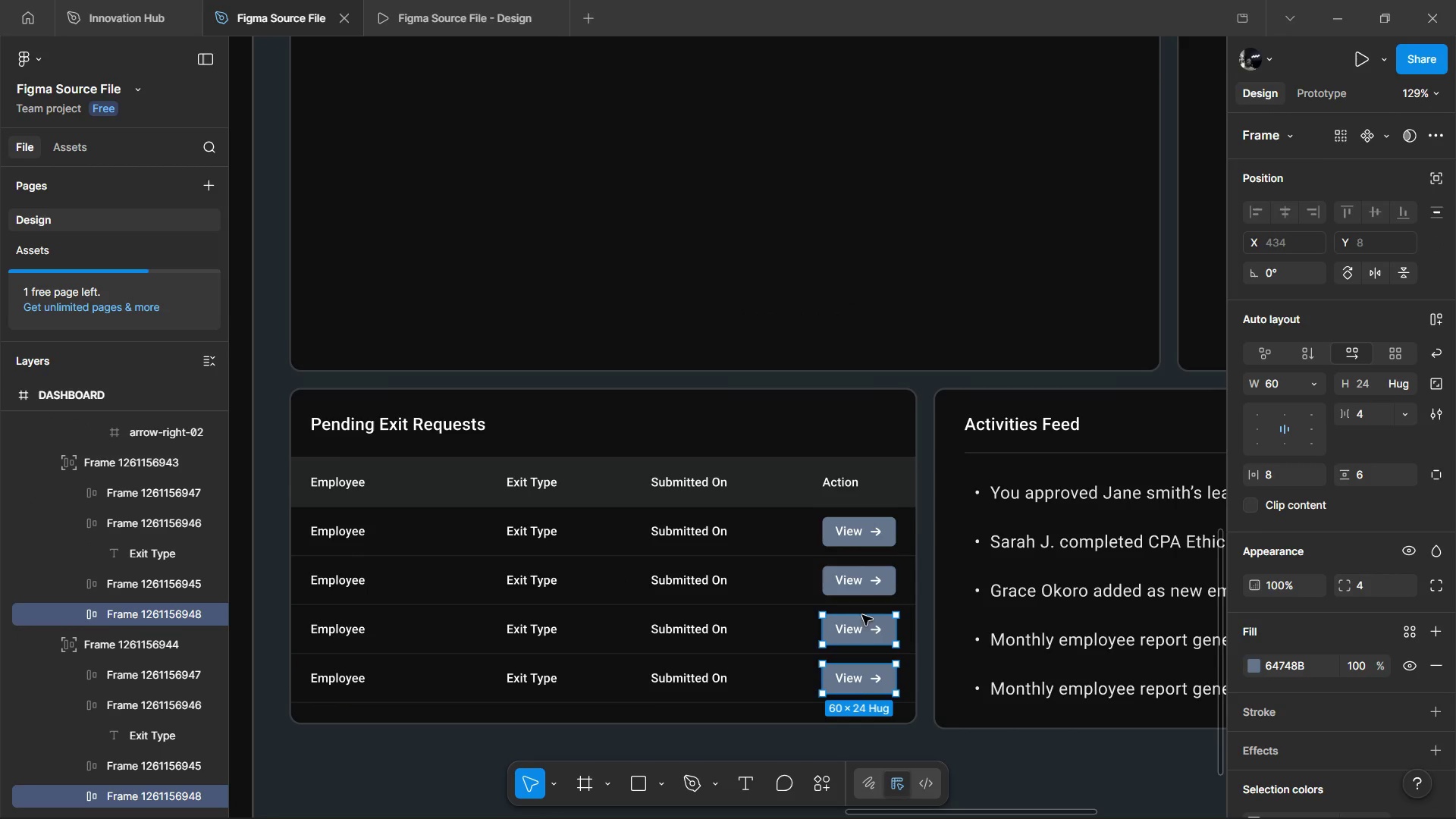 
left_click([964, 497])
 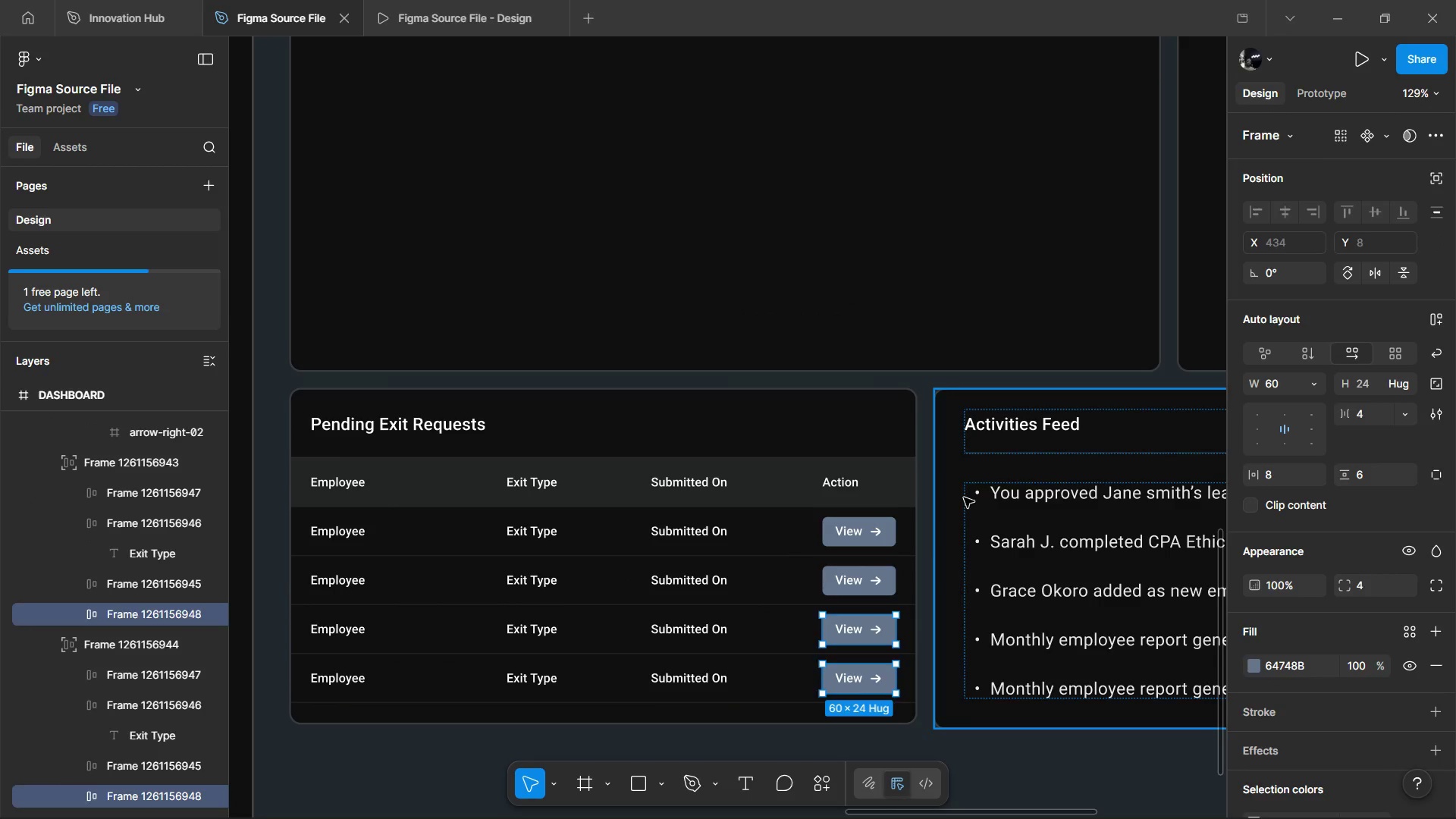 
hold_key(key=ControlLeft, duration=1.52)
scroll: coordinate [986, 581], scroll_direction: down, amount: 3.0
 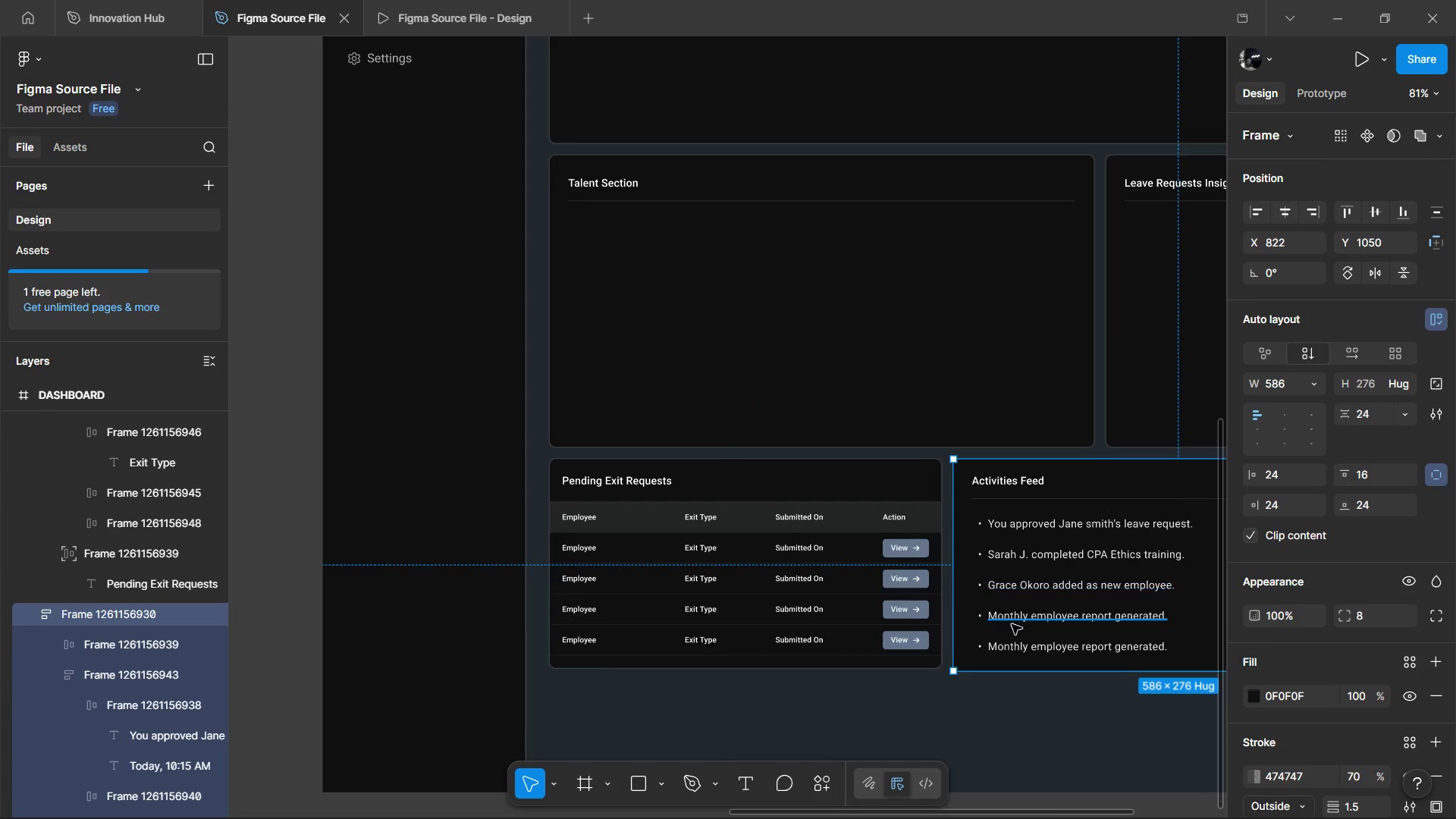 
hold_key(key=ControlLeft, duration=1.51)
scroll: coordinate [1016, 626], scroll_direction: up, amount: 3.0
 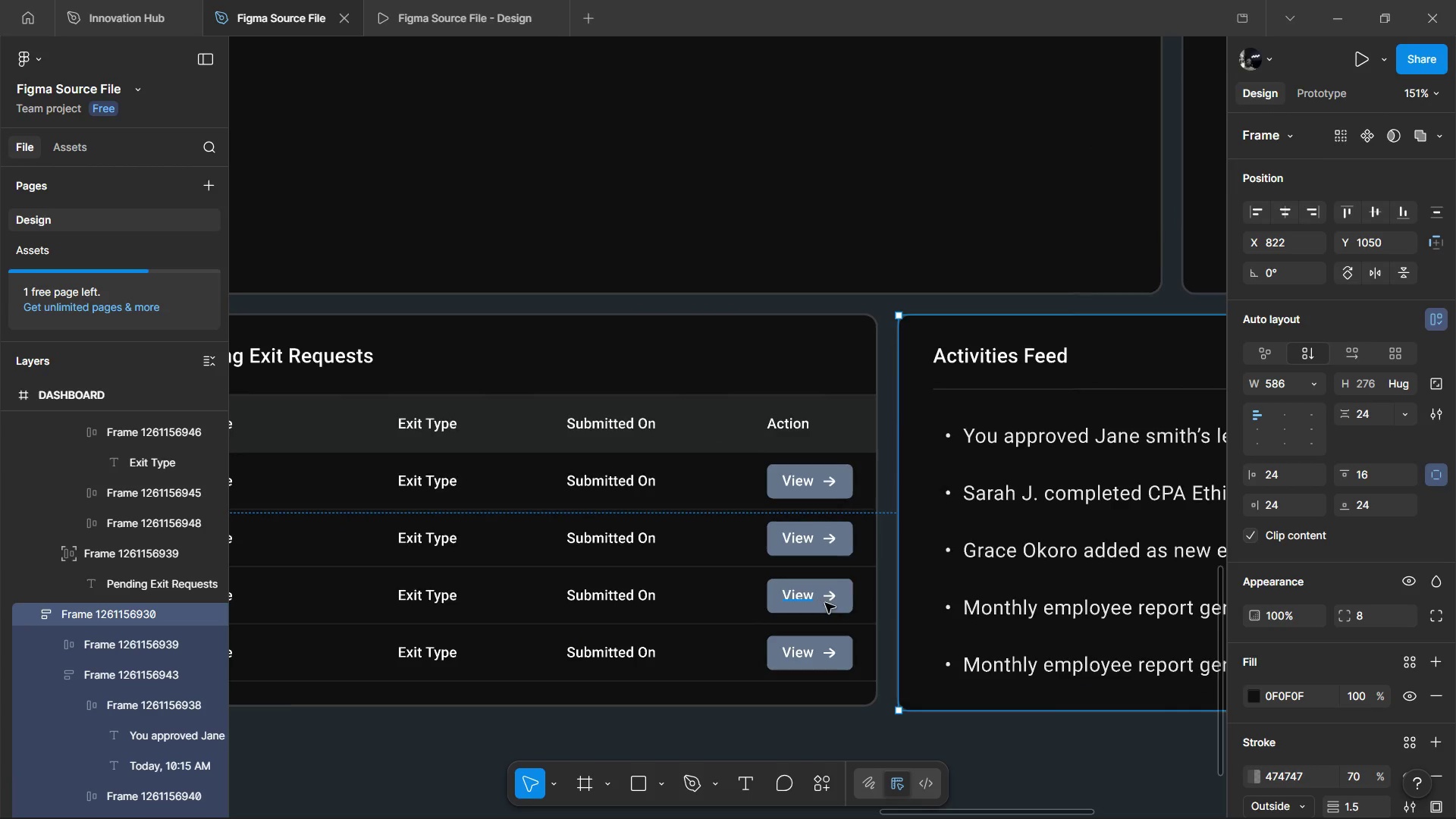 
hold_key(key=ControlLeft, duration=0.53)
left_click([829, 607])
 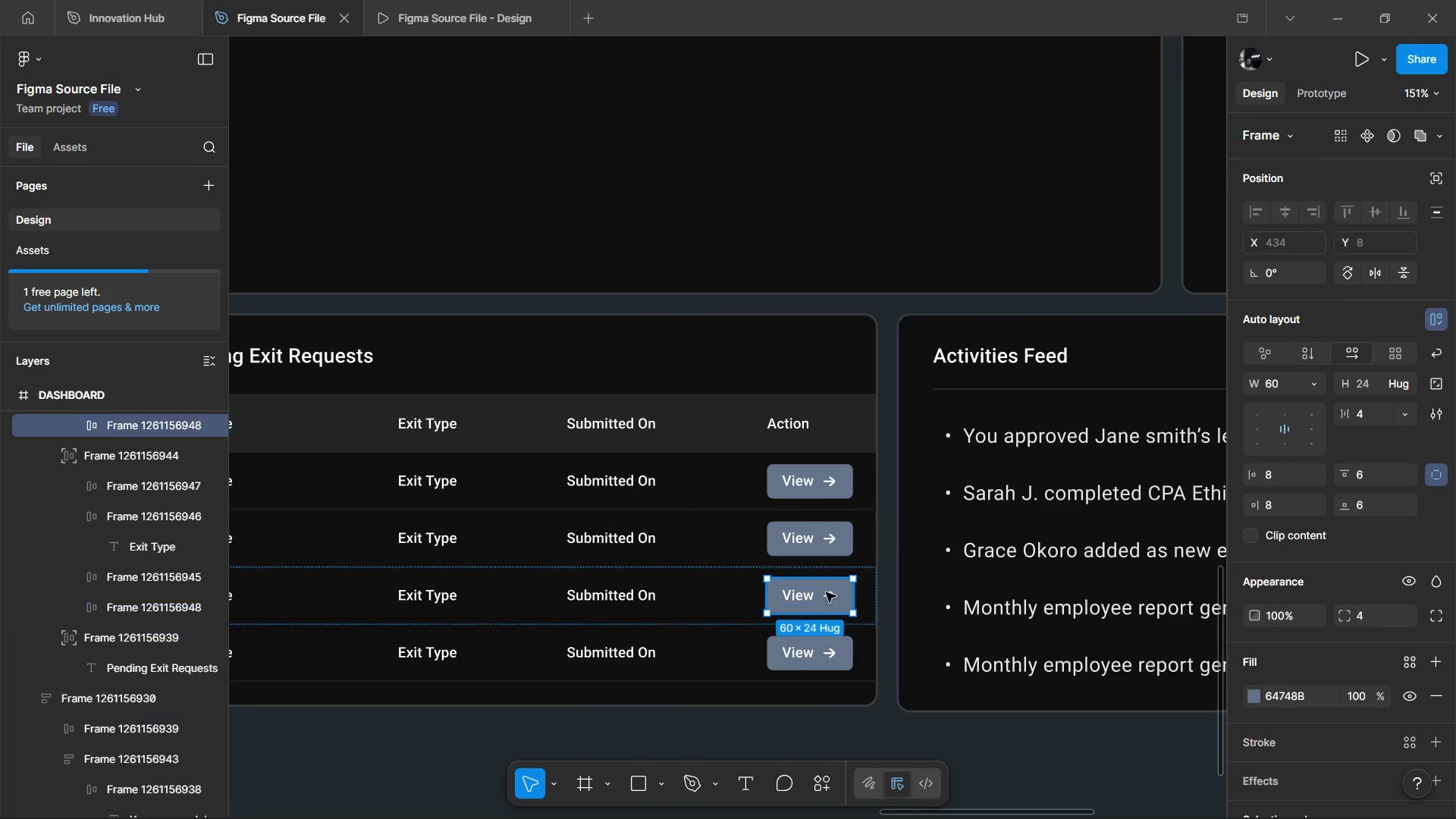 
hold_key(key=ControlLeft, duration=1.5)
hold_key(key=ShiftLeft, duration=1.86)
left_click([853, 557])
 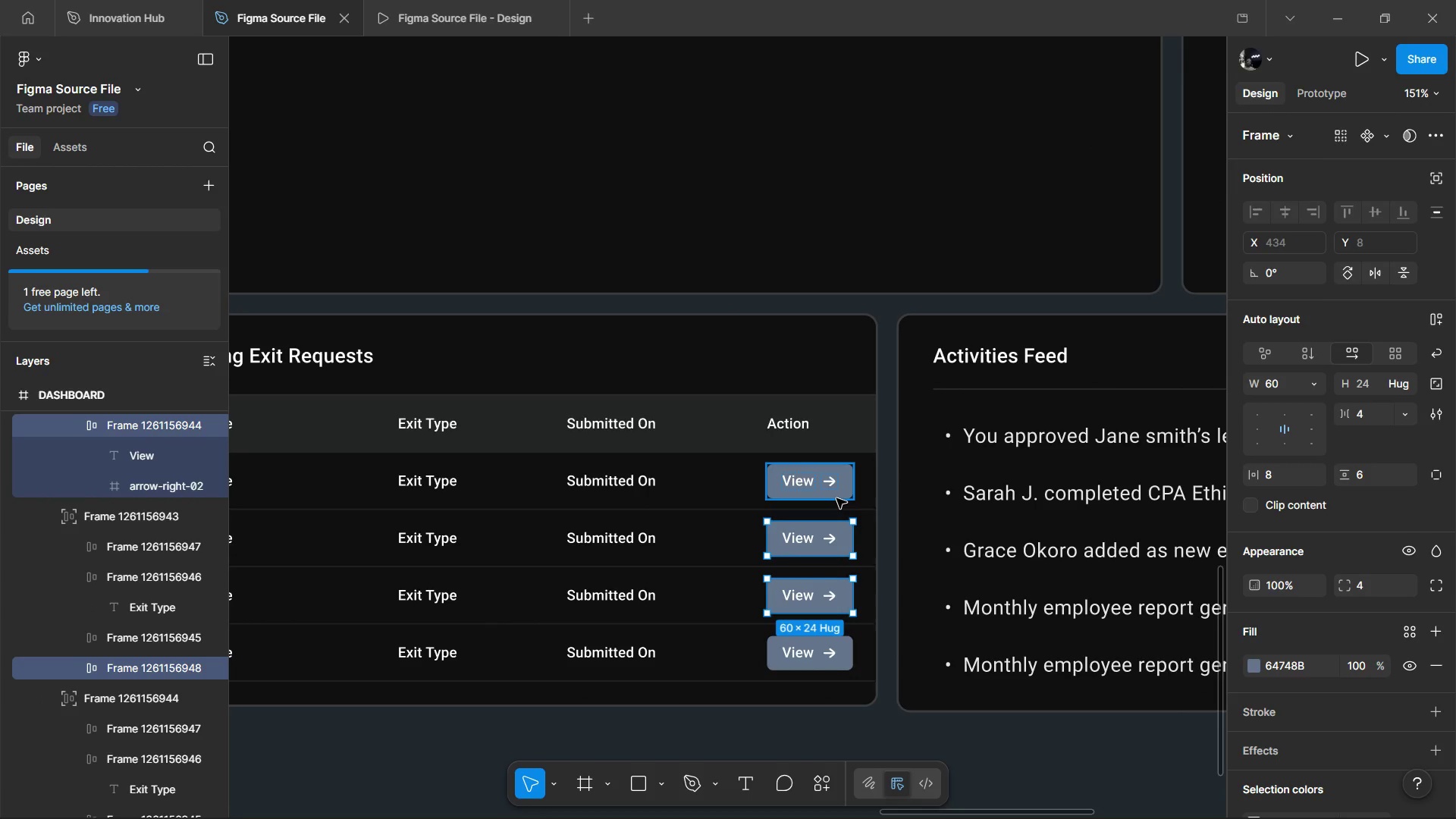 
hold_key(key=ControlLeft, duration=0.64)
left_click([836, 497])
 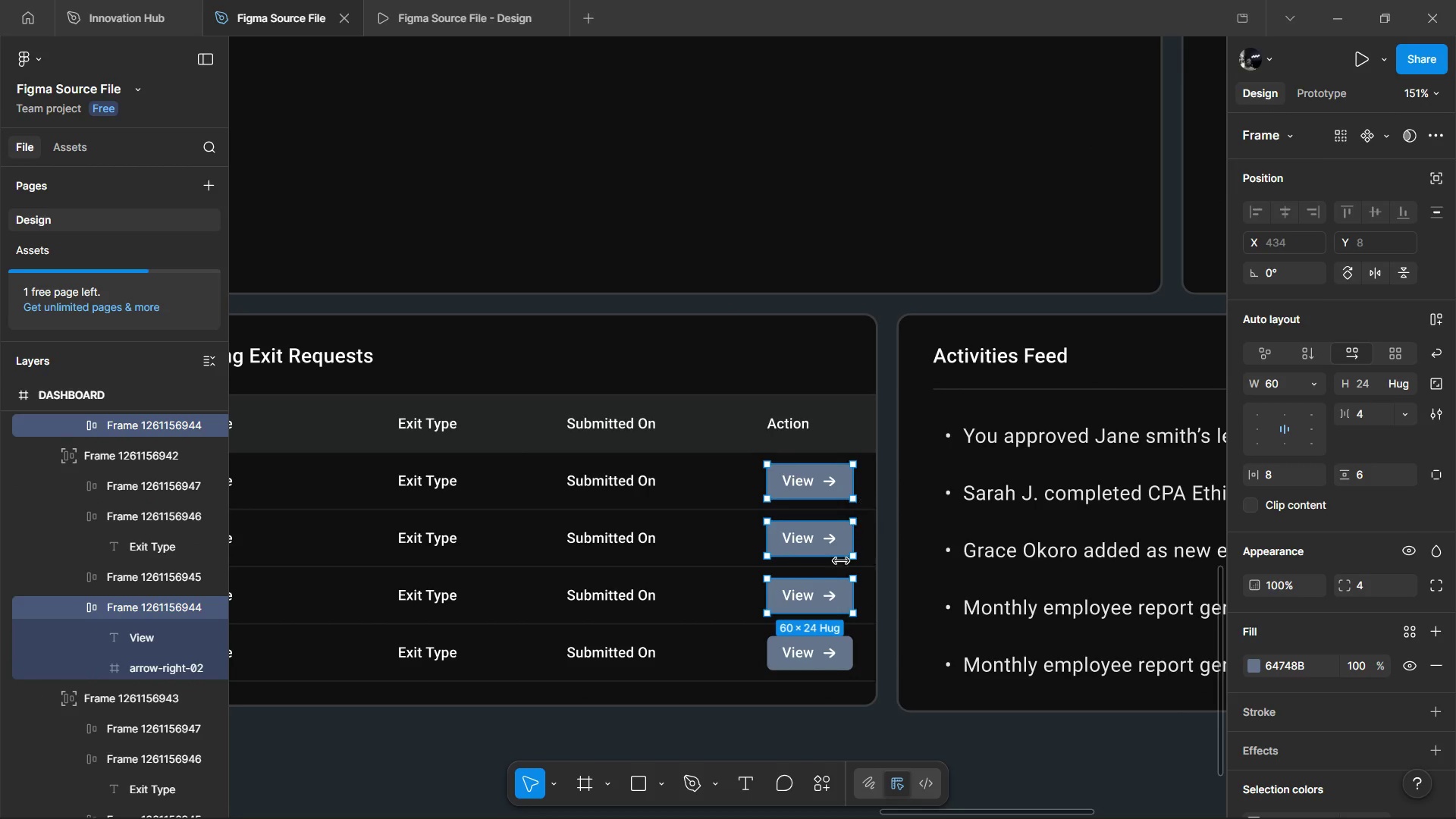 
hold_key(key=ControlLeft, duration=1.33)
hold_key(key=ShiftLeft, duration=1.22)
left_click([849, 667])
 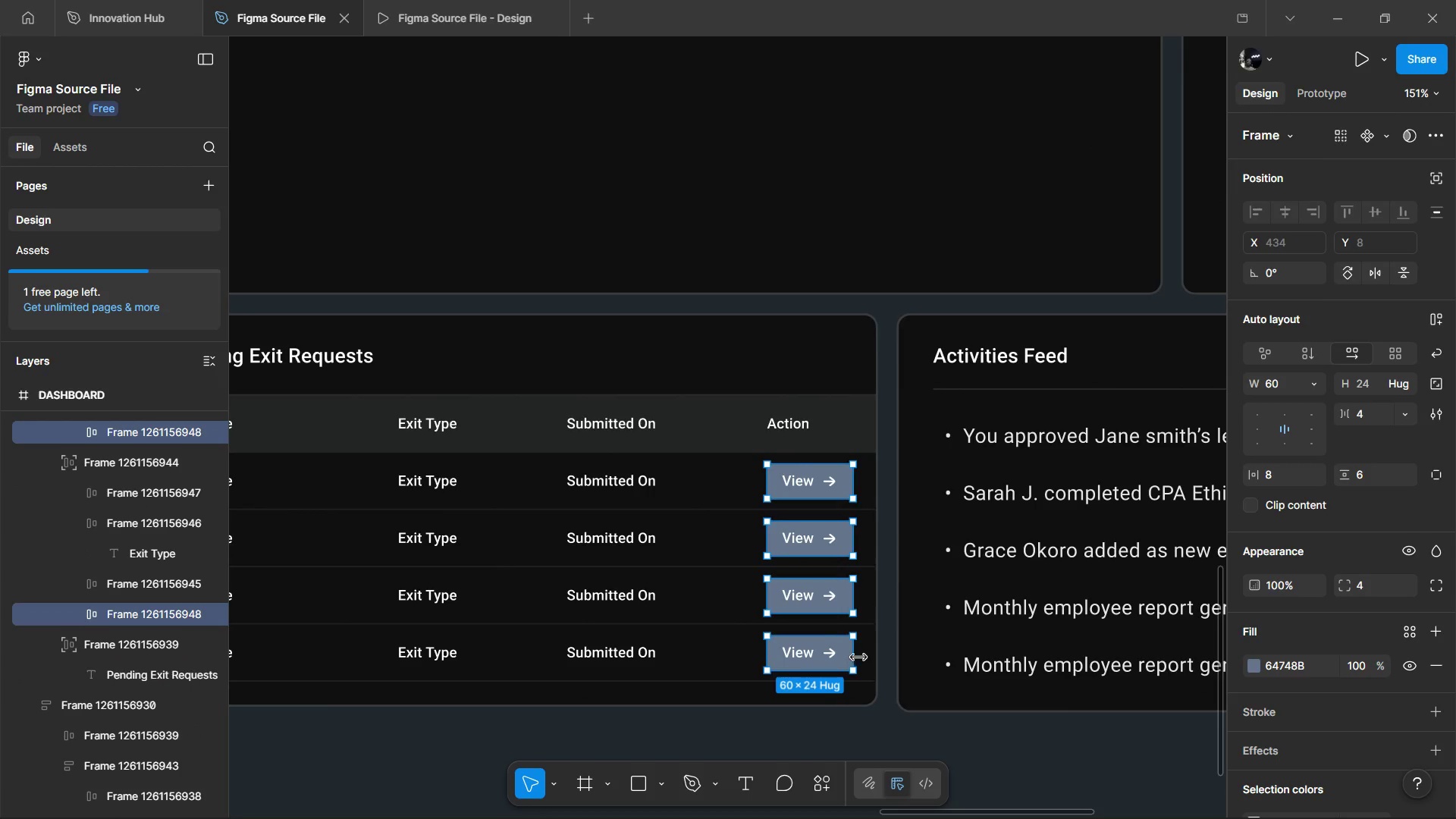 
hold_key(key=ControlLeft, duration=0.62)
scroll: coordinate [833, 593], scroll_direction: up, amount: 2.0
 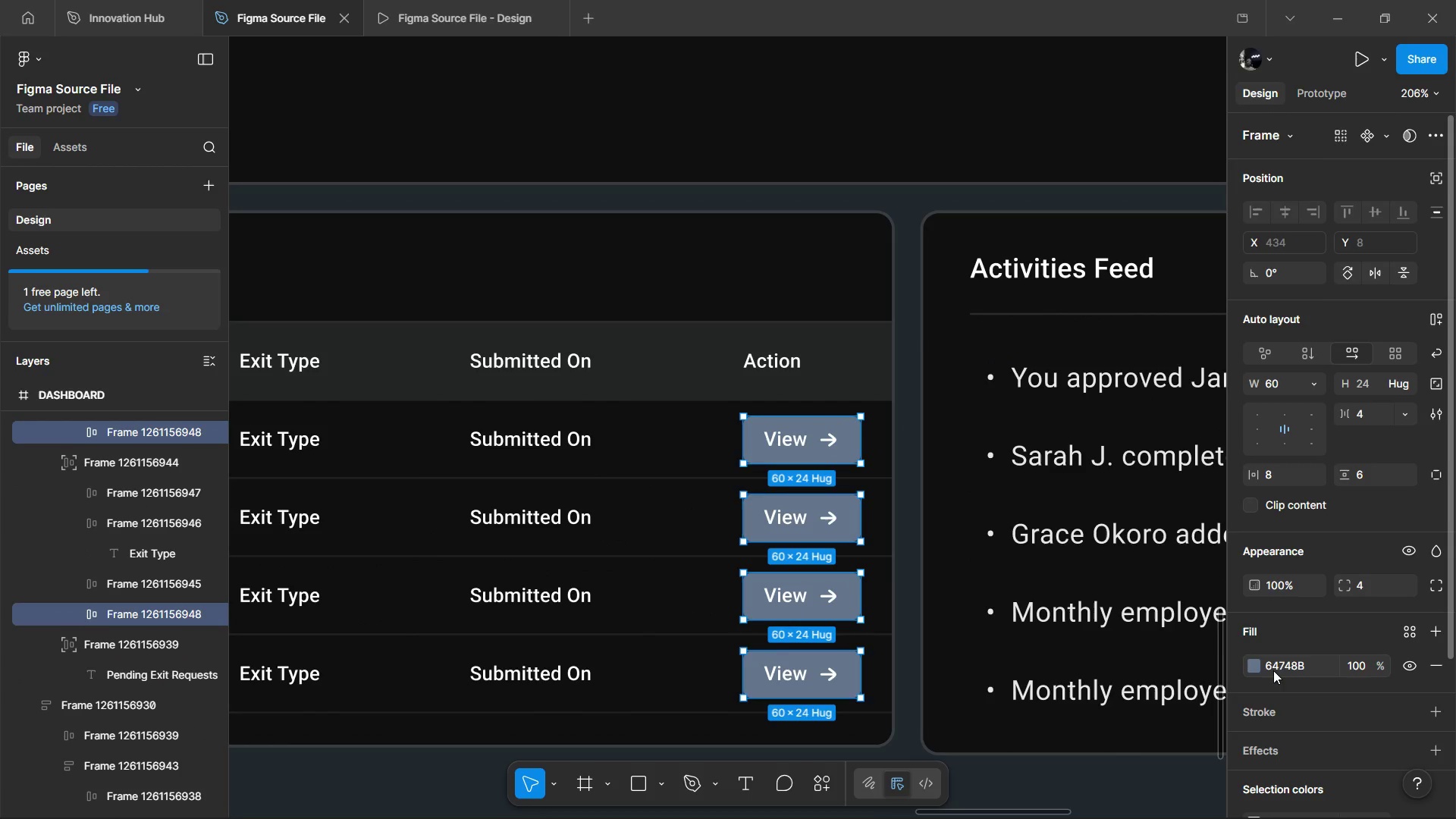 
left_click([1251, 667])
 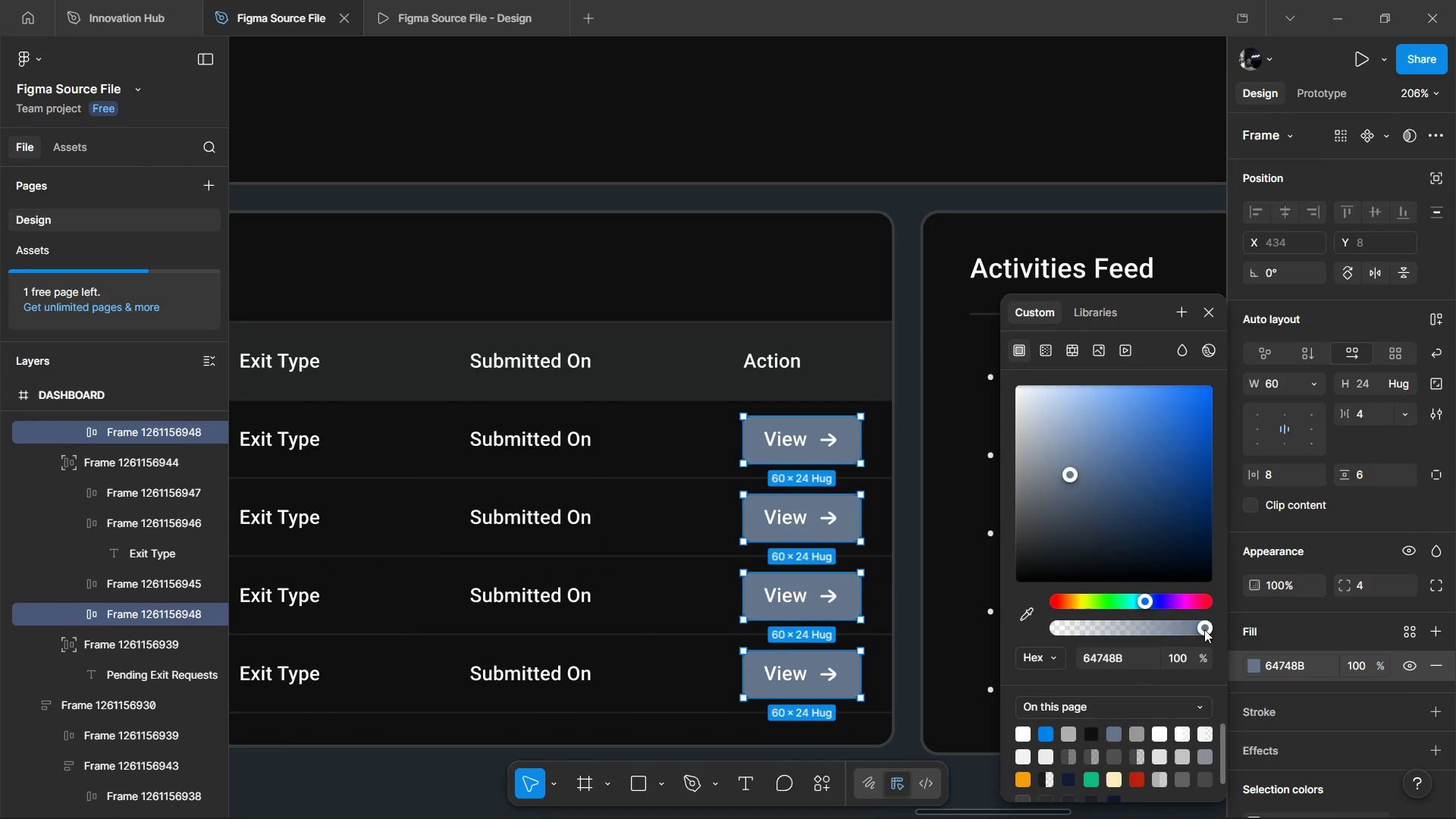 
left_click_drag(start_coordinate=[1203, 624], to_coordinate=[1128, 635])
 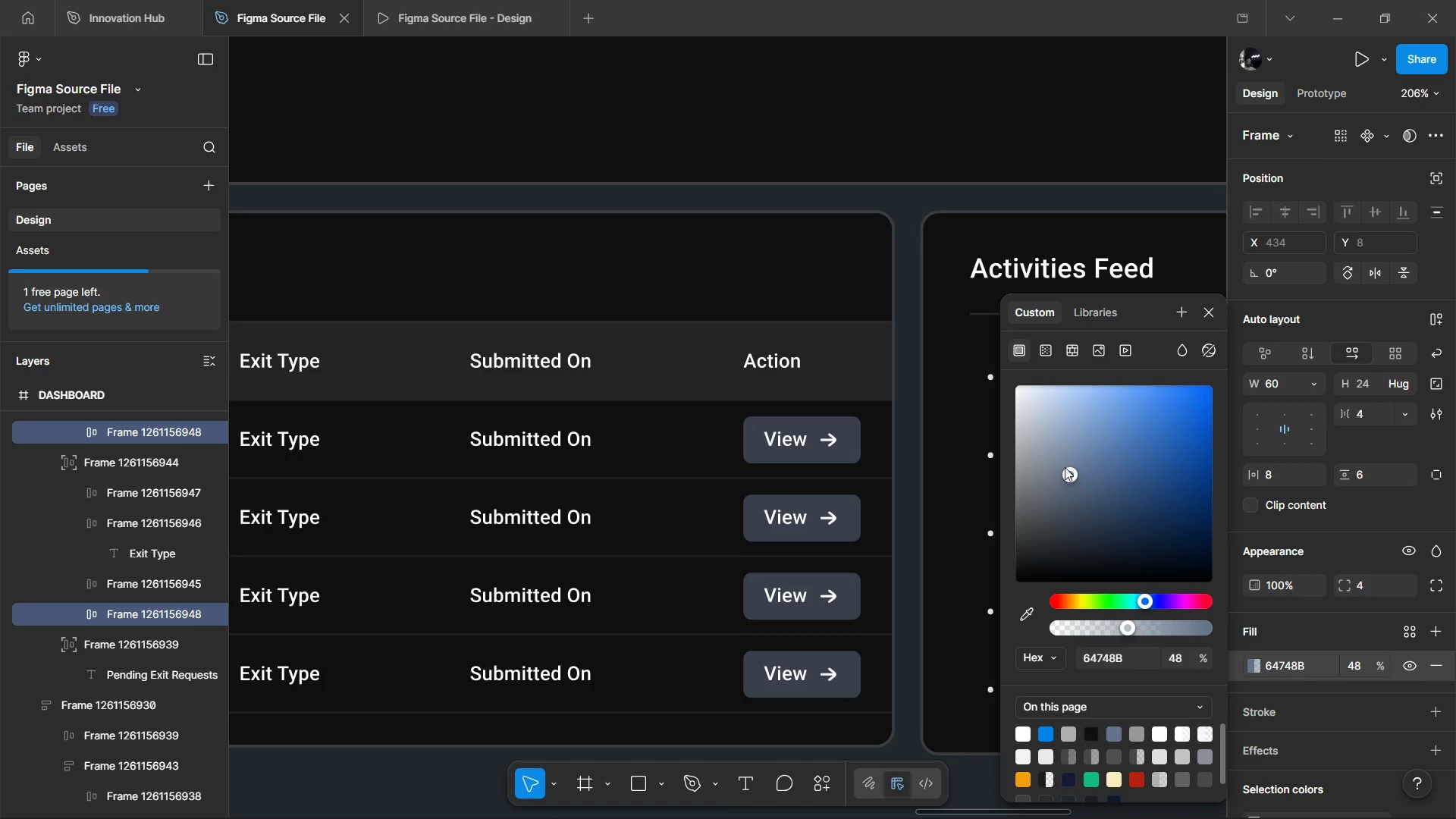 
left_click_drag(start_coordinate=[1067, 468], to_coordinate=[1056, 436])
 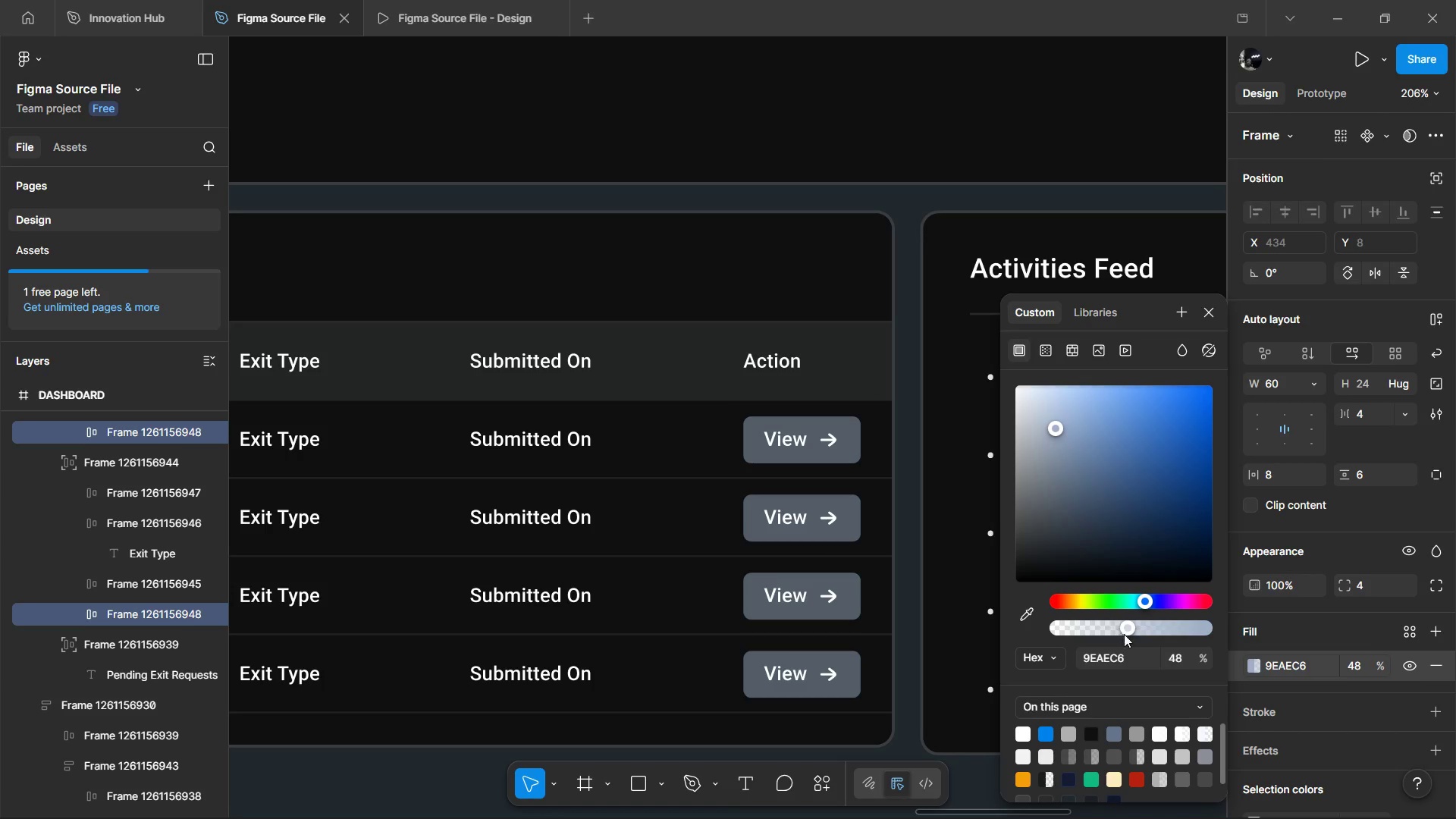 
left_click_drag(start_coordinate=[1128, 635], to_coordinate=[1206, 620])
 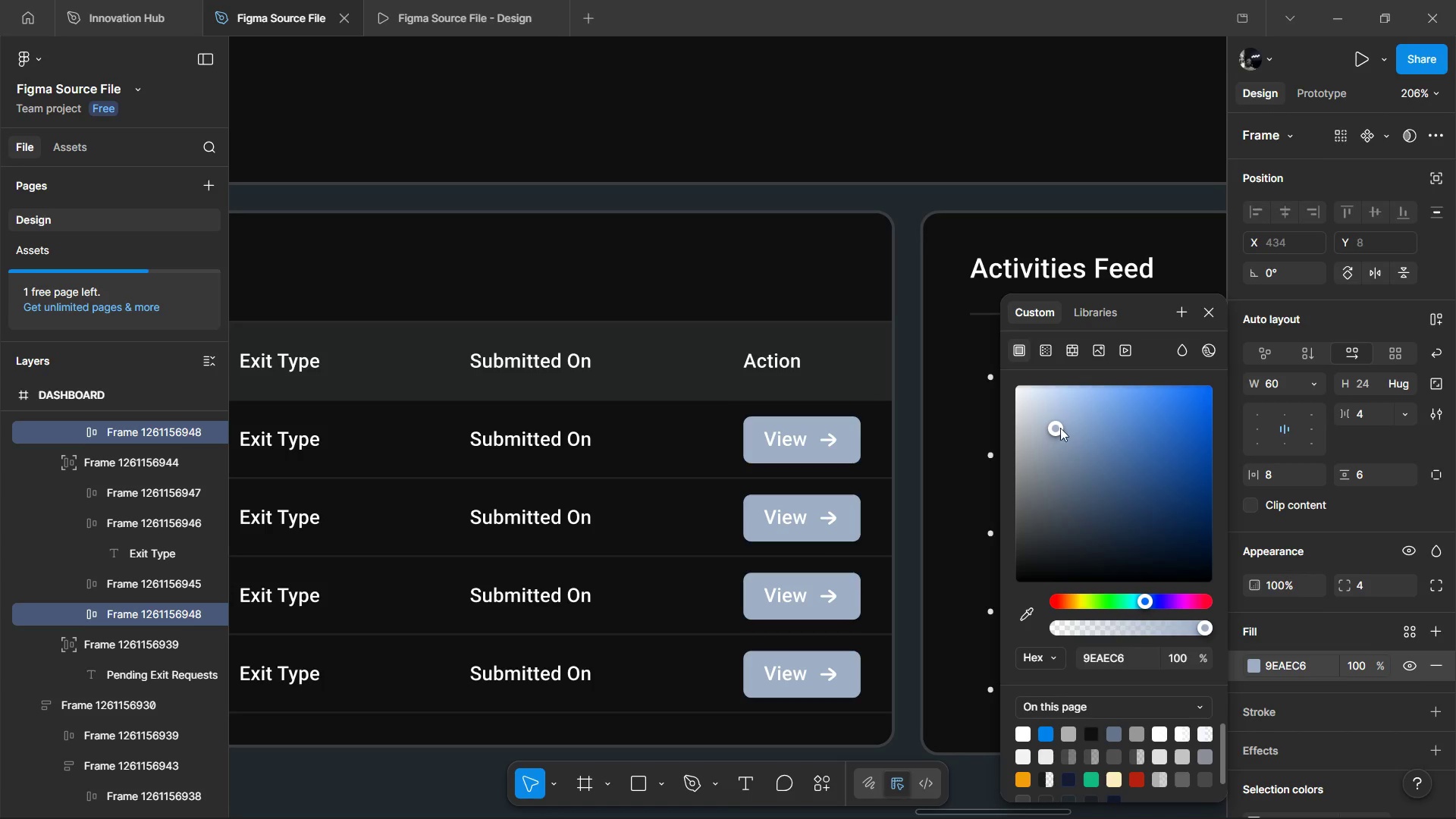 
left_click_drag(start_coordinate=[1057, 425], to_coordinate=[1007, 391])
 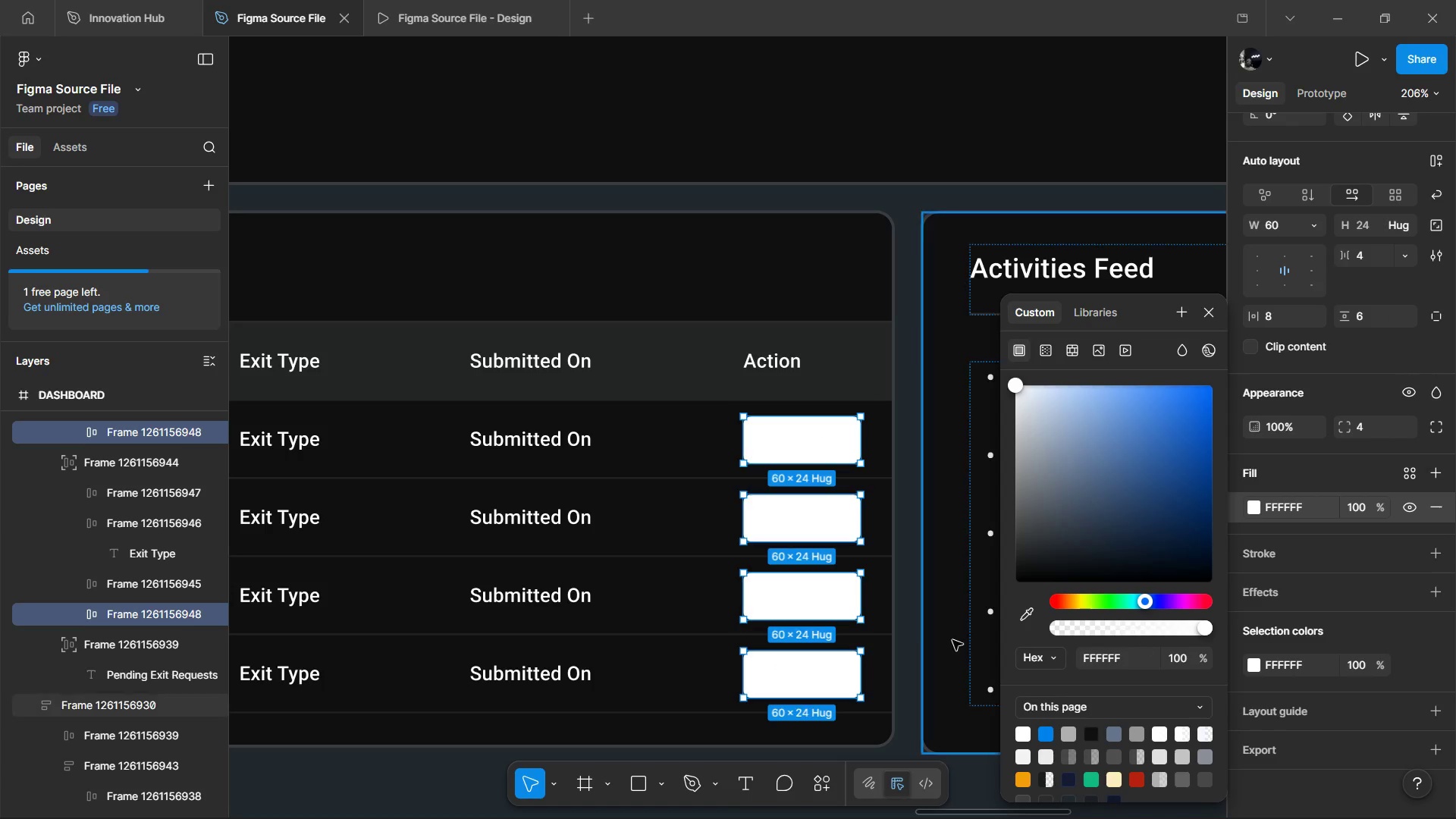 
key(Enter)
 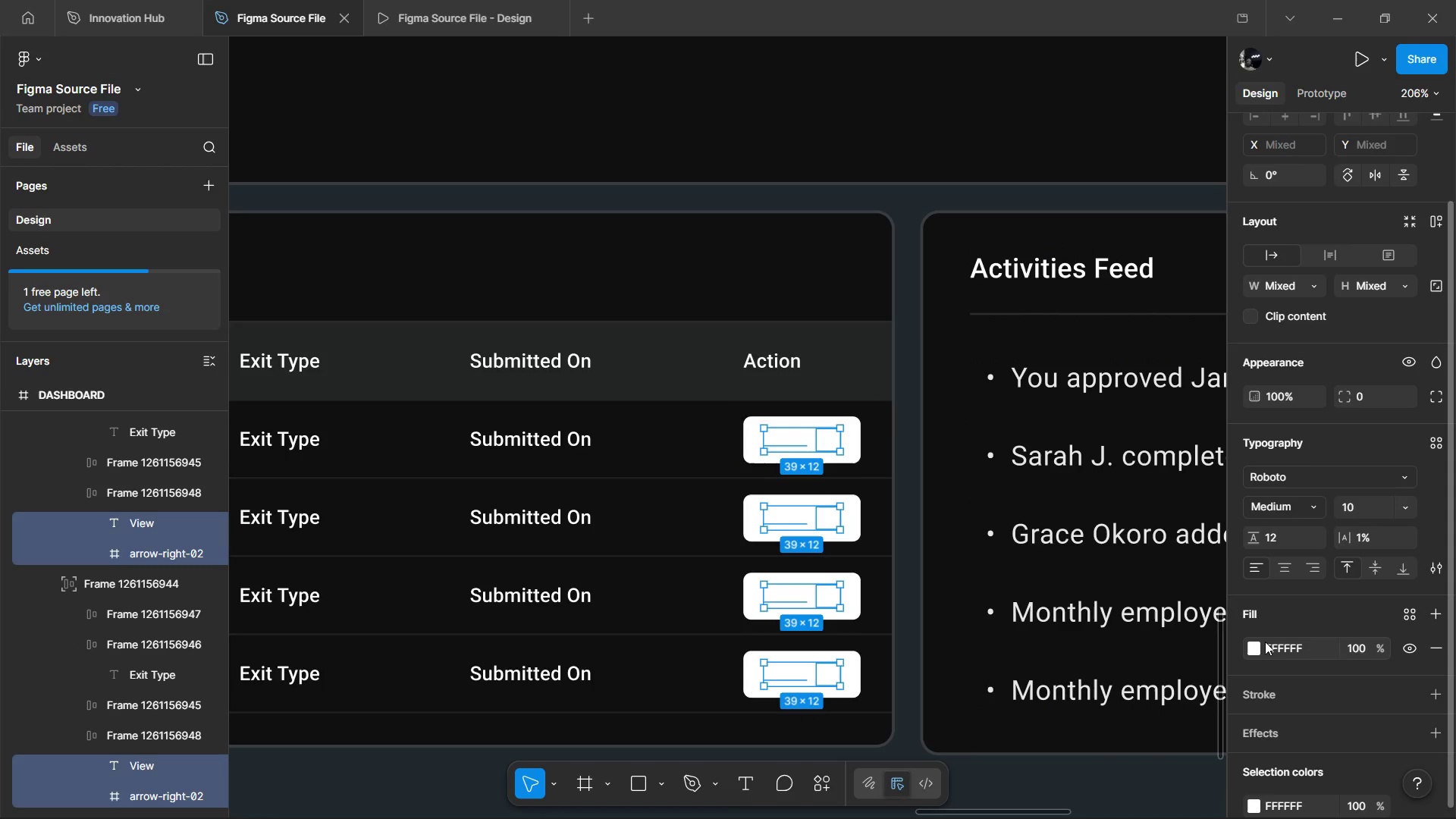 
scroll: coordinate [1306, 683], scroll_direction: down, amount: 1.0
 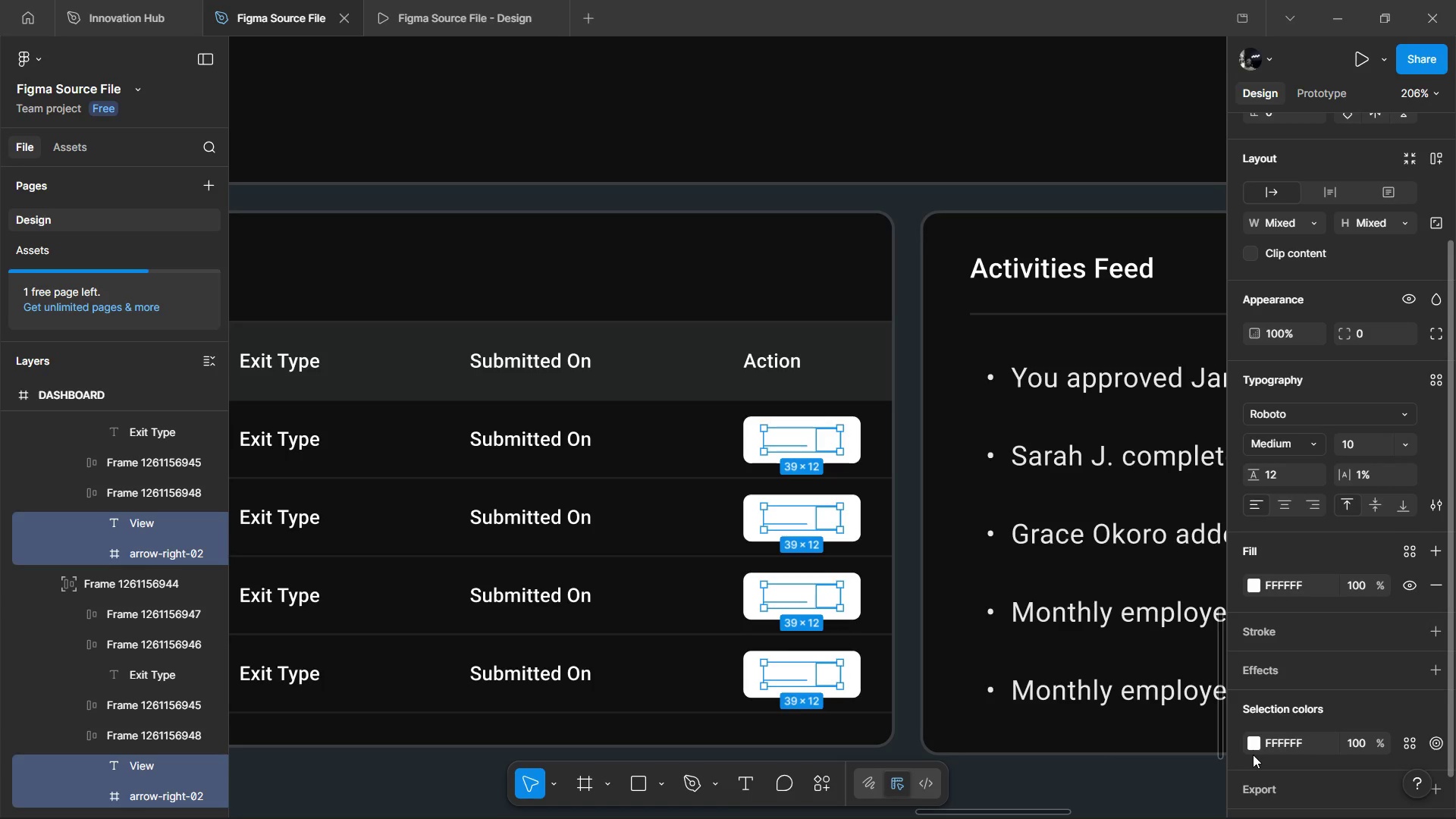 
left_click([1256, 746])
 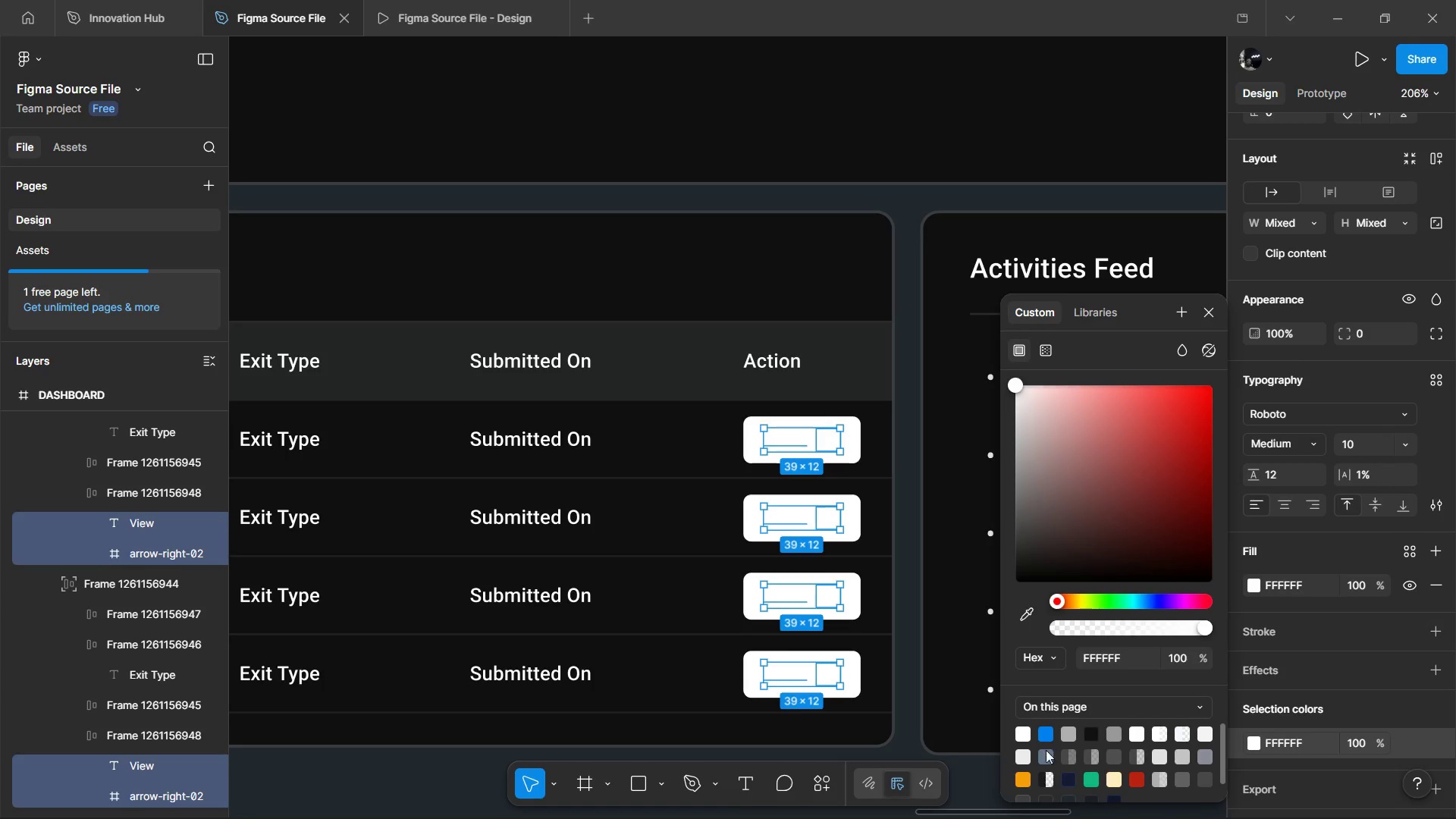 
left_click([1045, 752])
 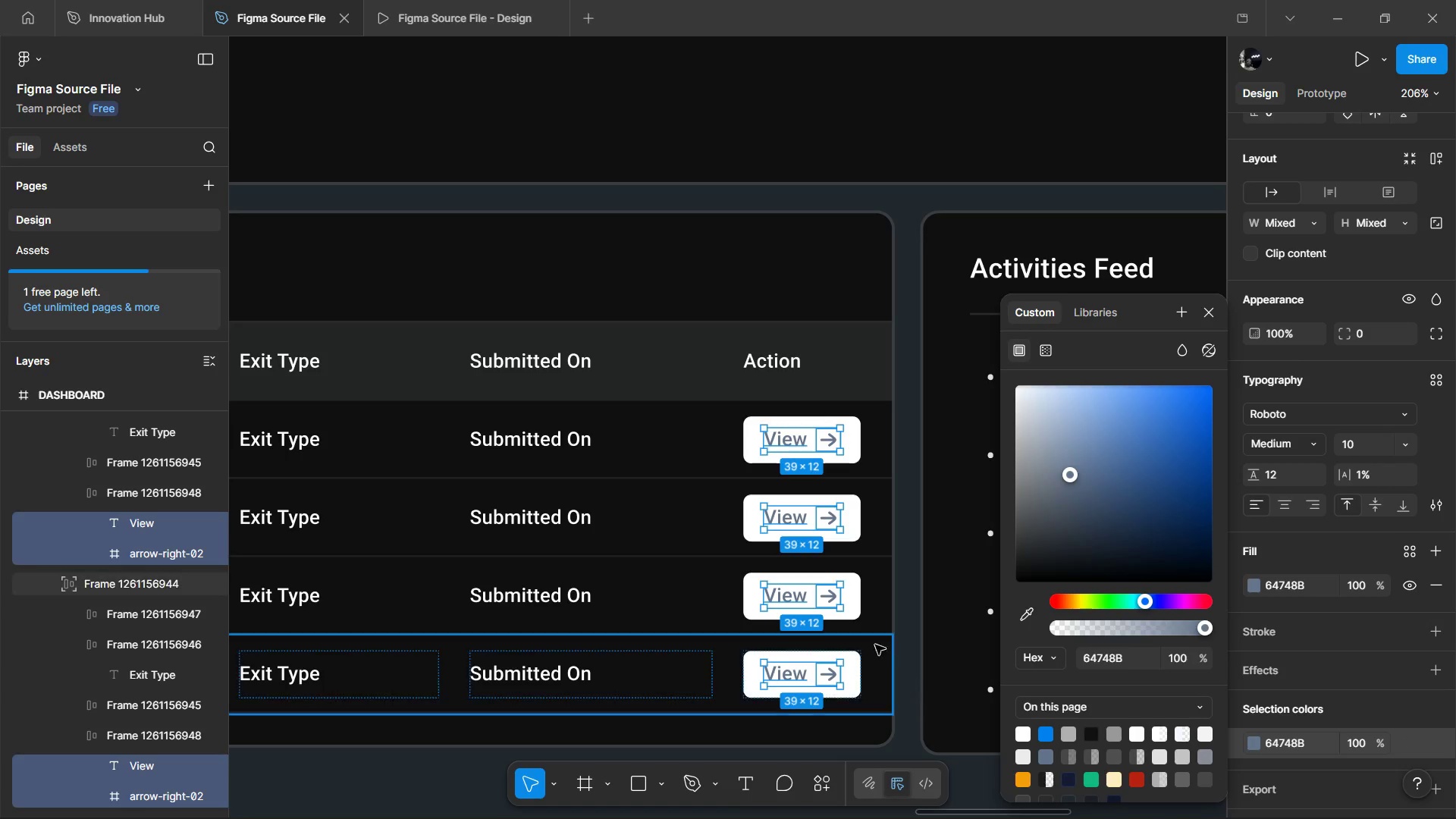 
left_click([882, 610])
 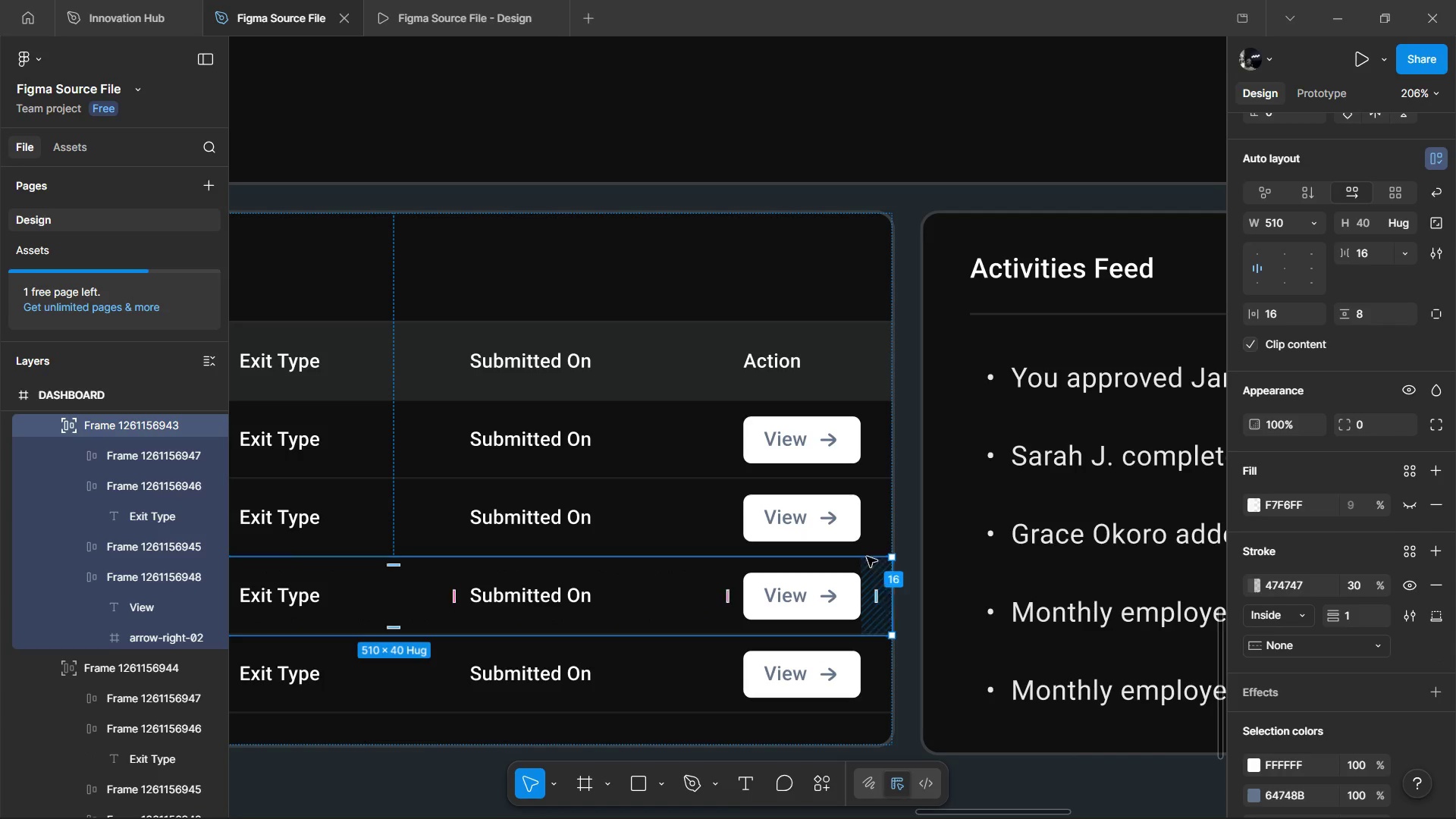 
hold_key(key=ControlLeft, duration=1.5)
 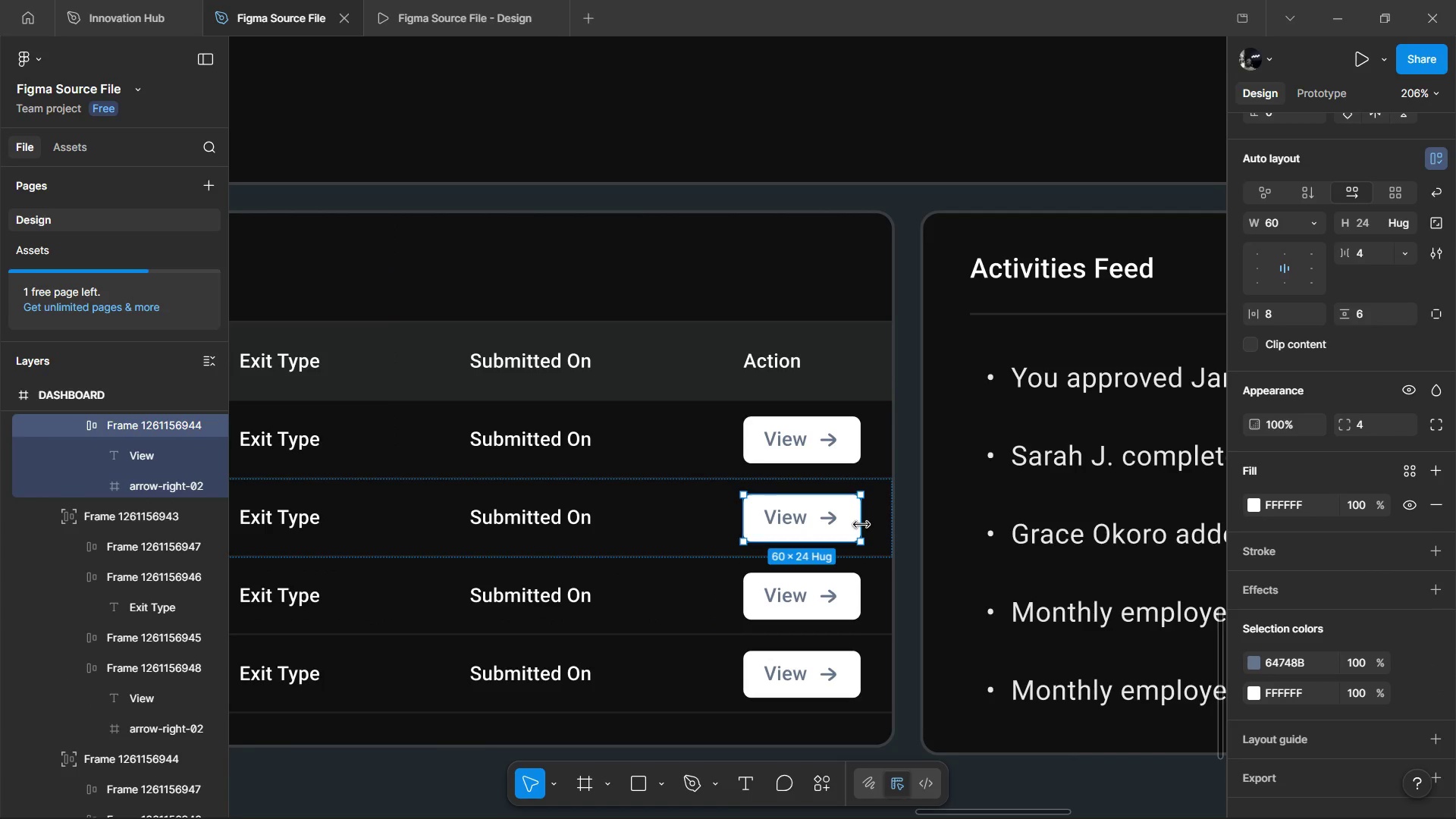 
hold_key(key=ControlLeft, duration=1.52)
left_click([861, 525])
 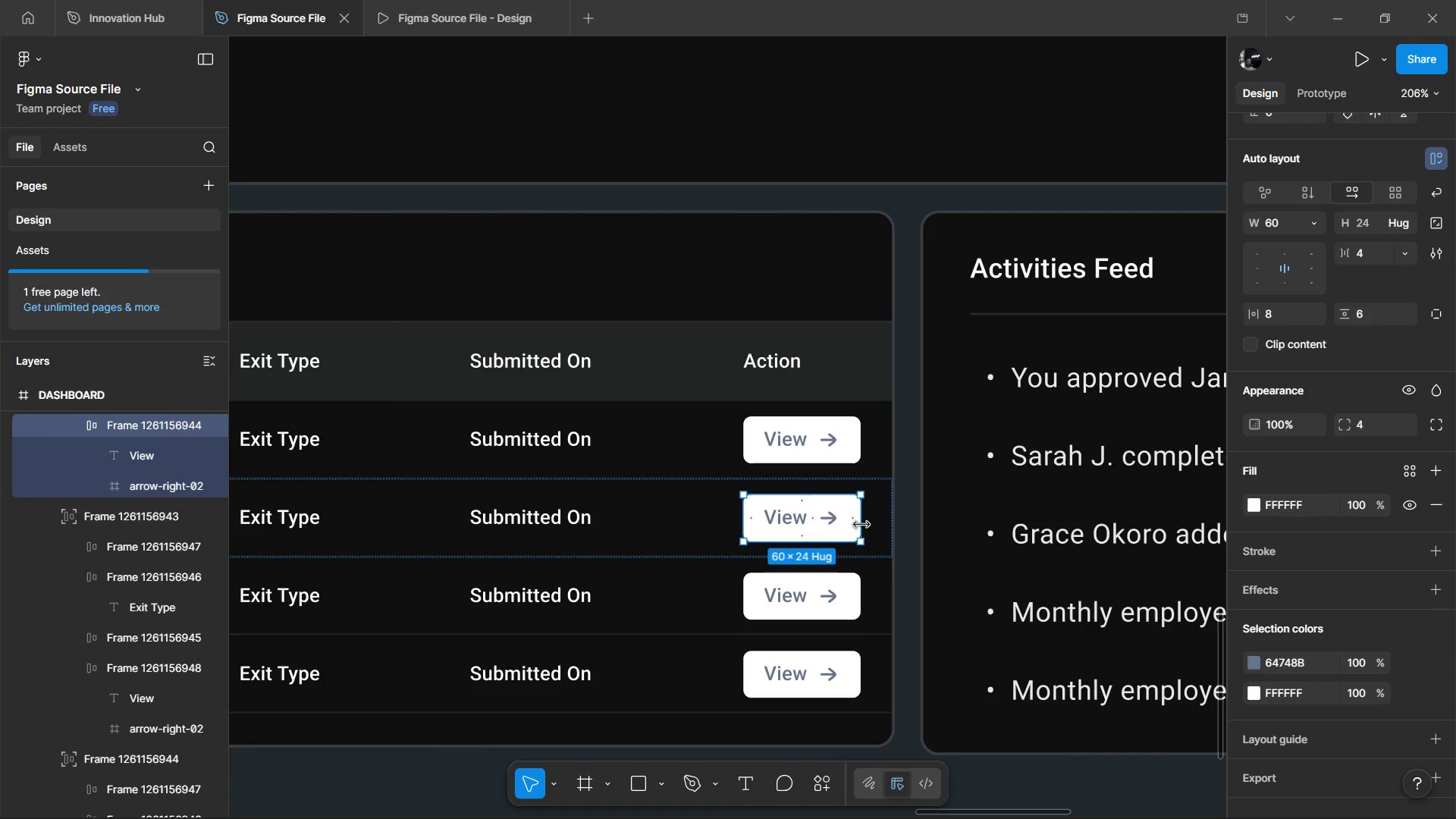 
hold_key(key=ControlLeft, duration=0.33)
 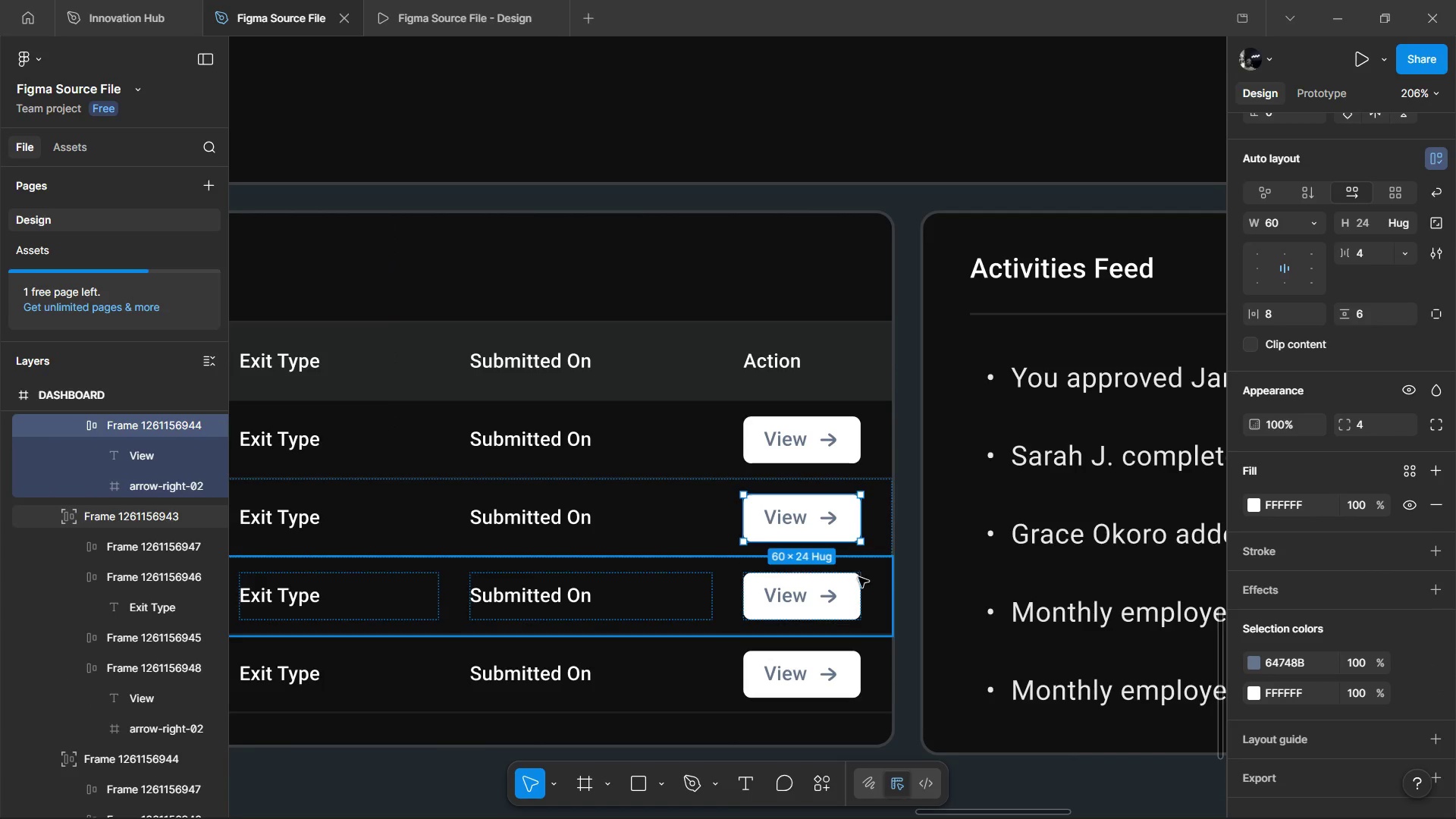 
hold_key(key=ControlLeft, duration=4.02)
hold_key(key=ShiftLeft, duration=1.51)
double_click([852, 463])
 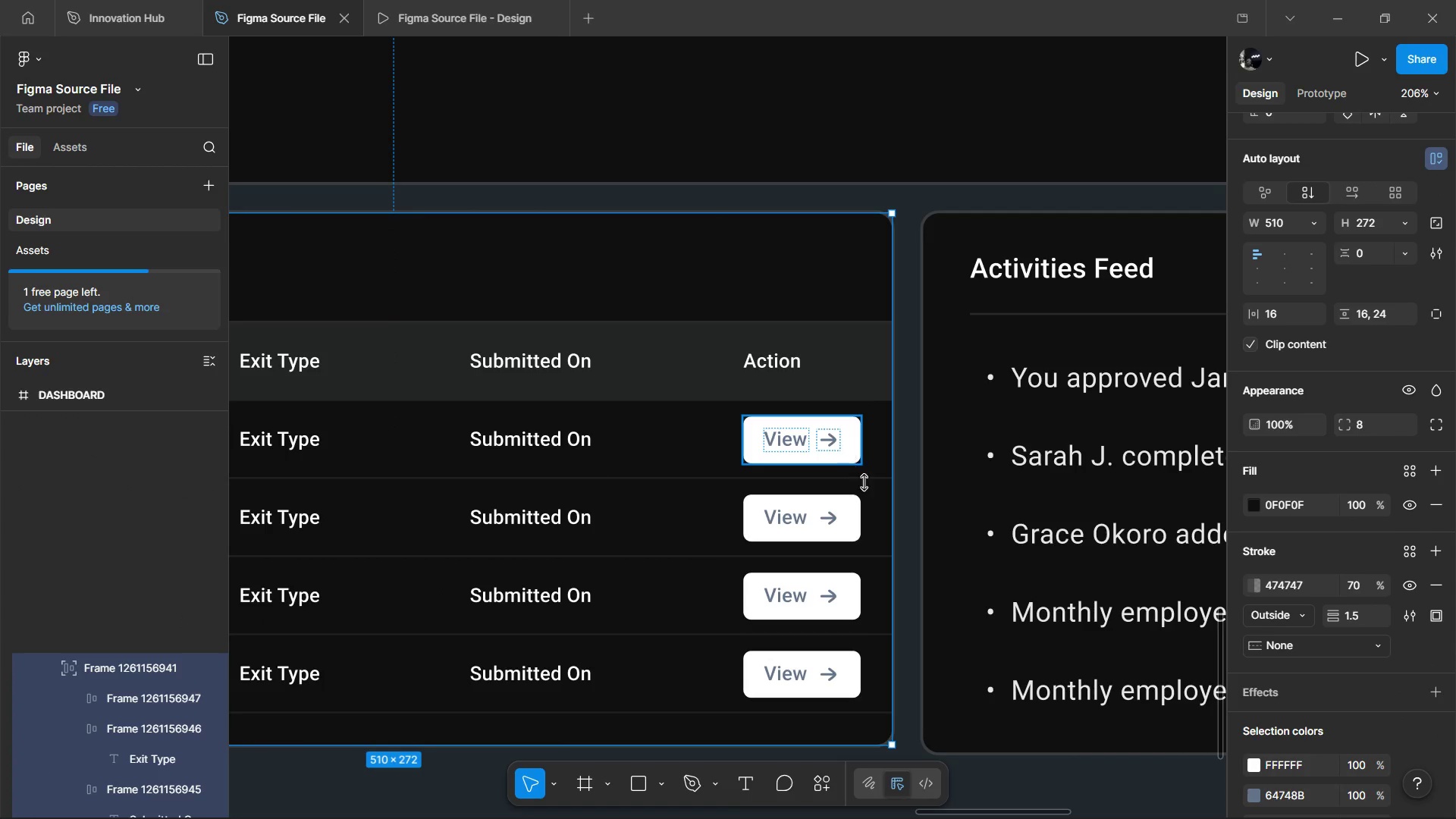 
hold_key(key=ShiftLeft, duration=1.5)
left_click([849, 618])
 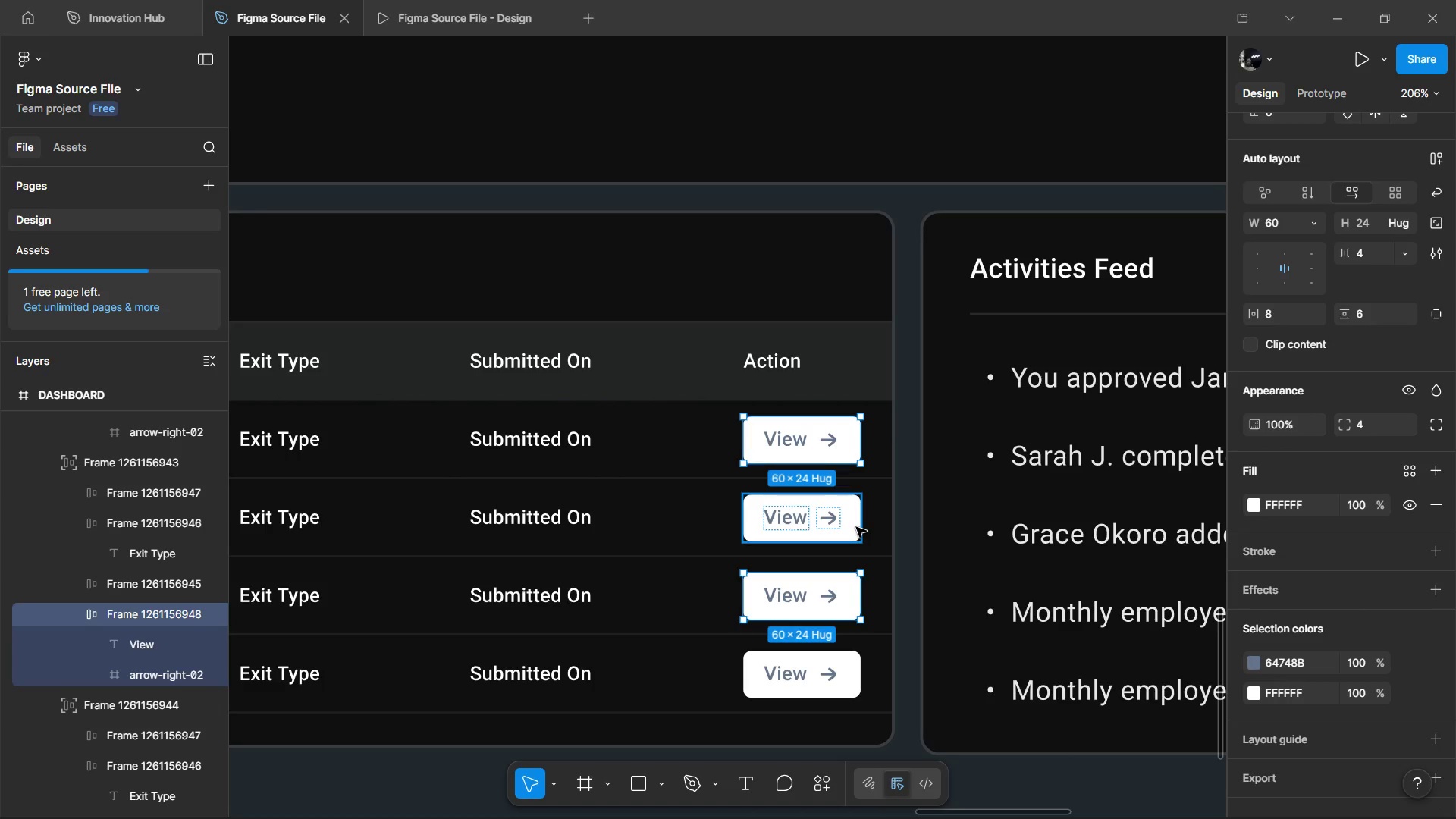 
double_click([856, 527])
 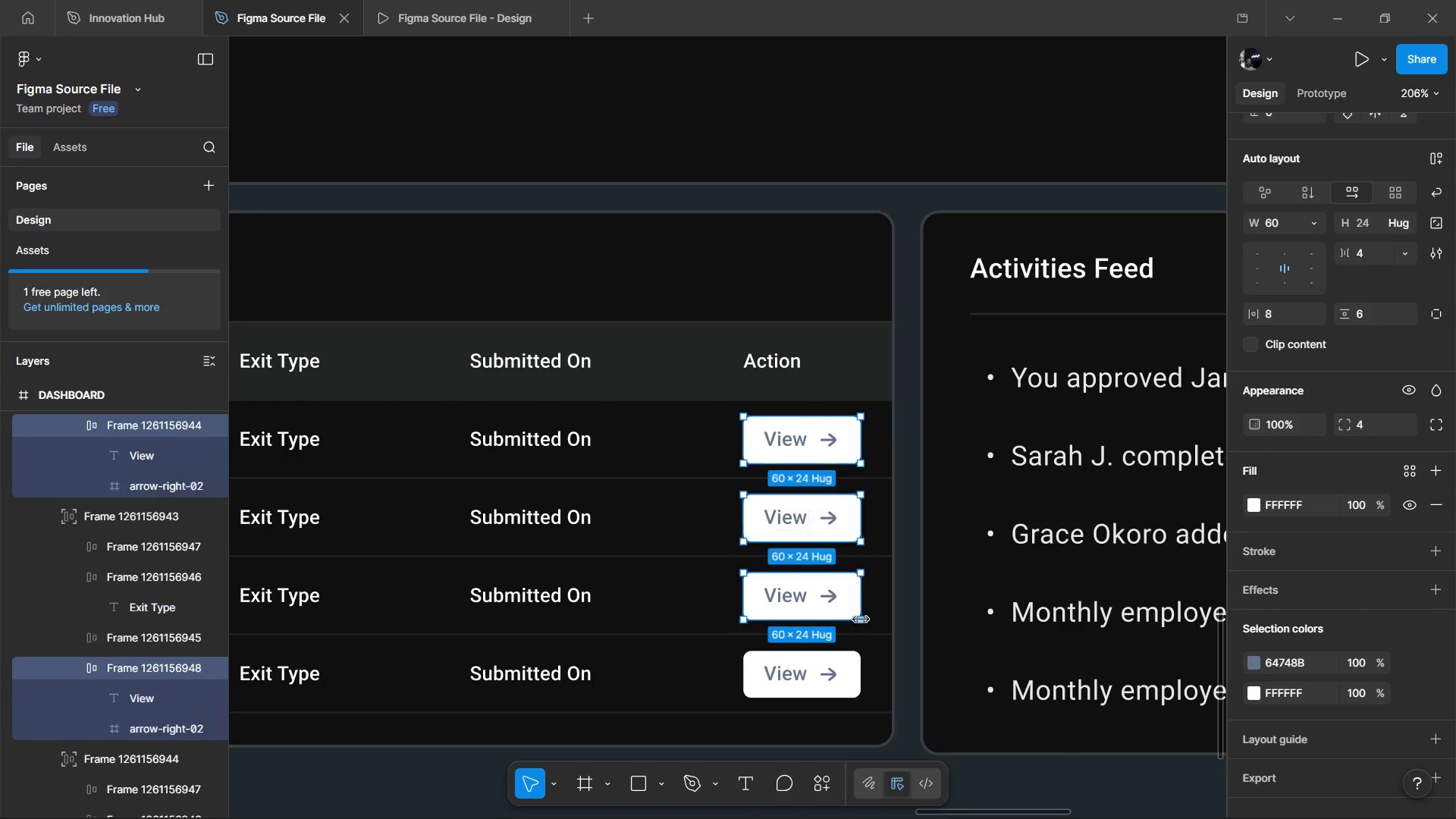 
hold_key(key=ShiftLeft, duration=0.84)
left_click([861, 686])
 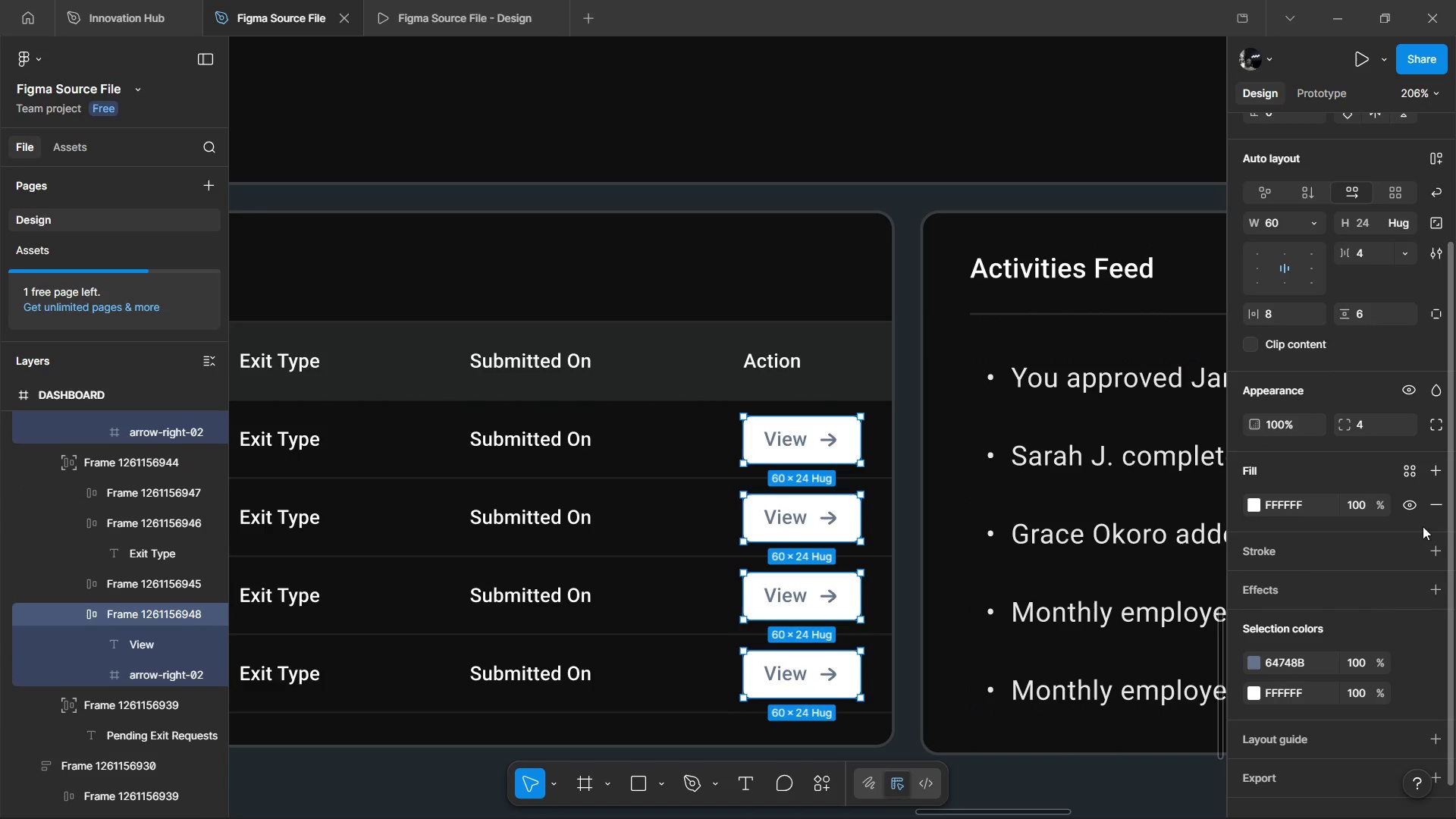 
wait(5.56)
 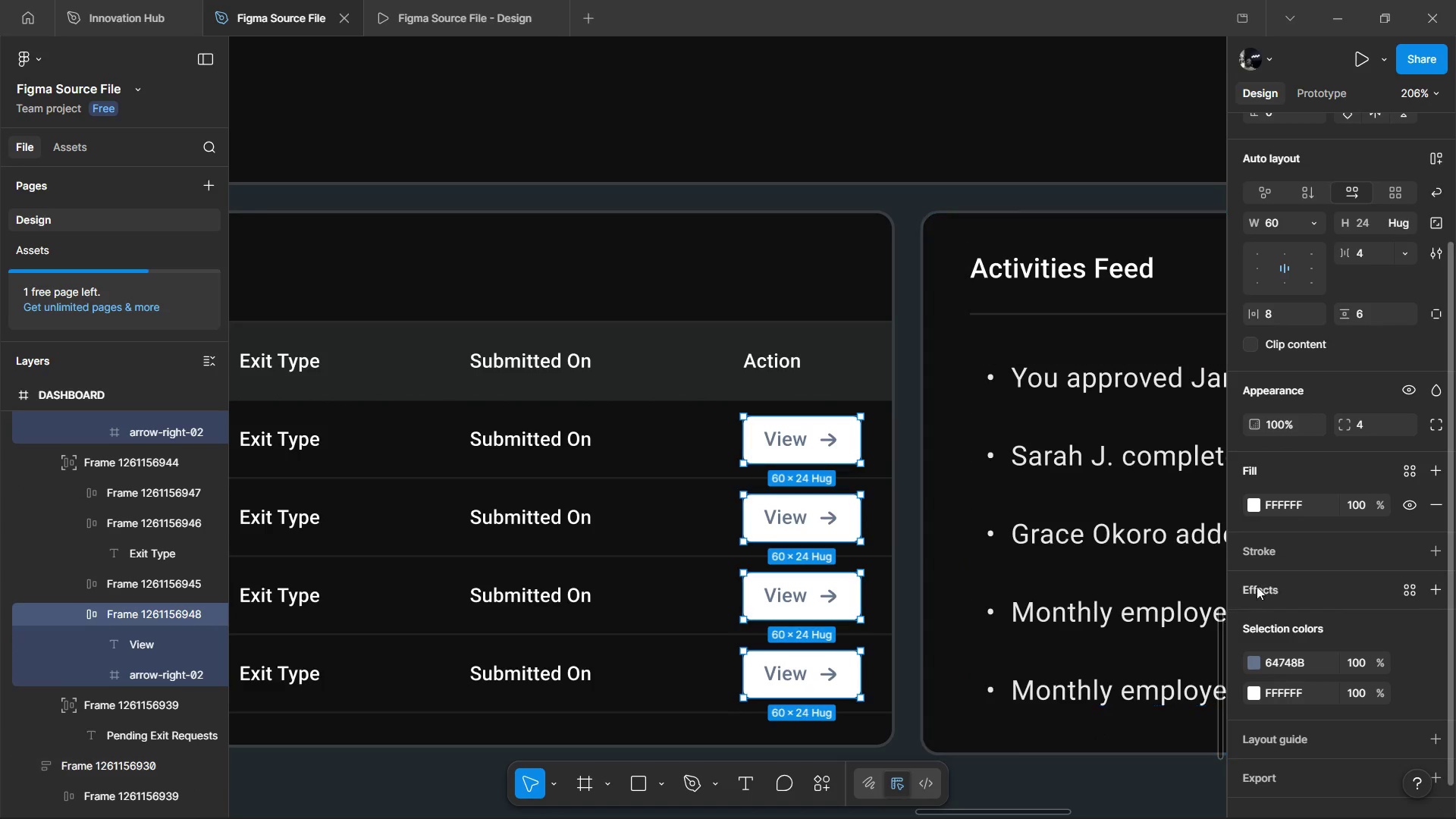 
hold_key(key=ControlLeft, duration=0.52)
 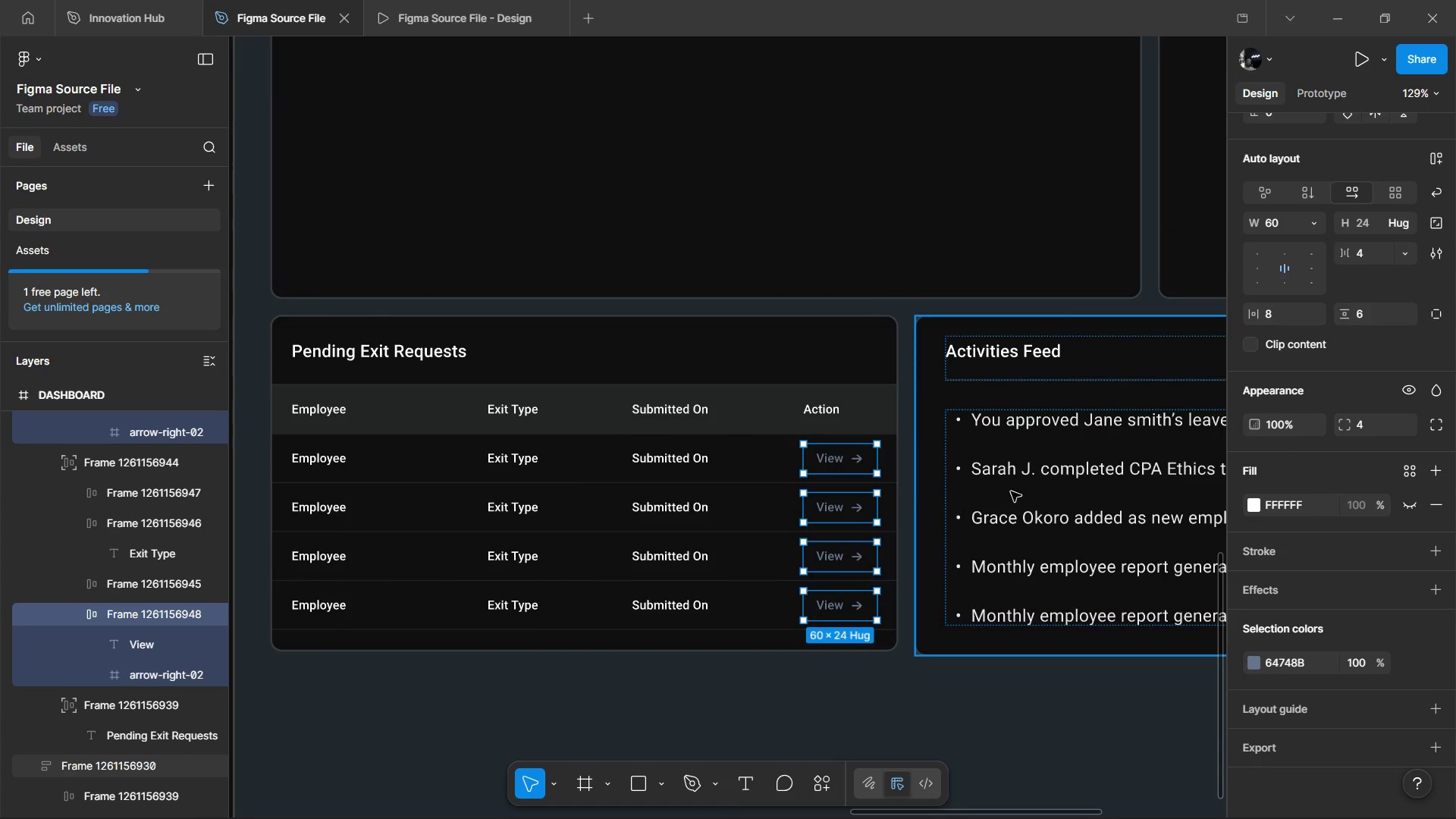 
left_click([1021, 485])
 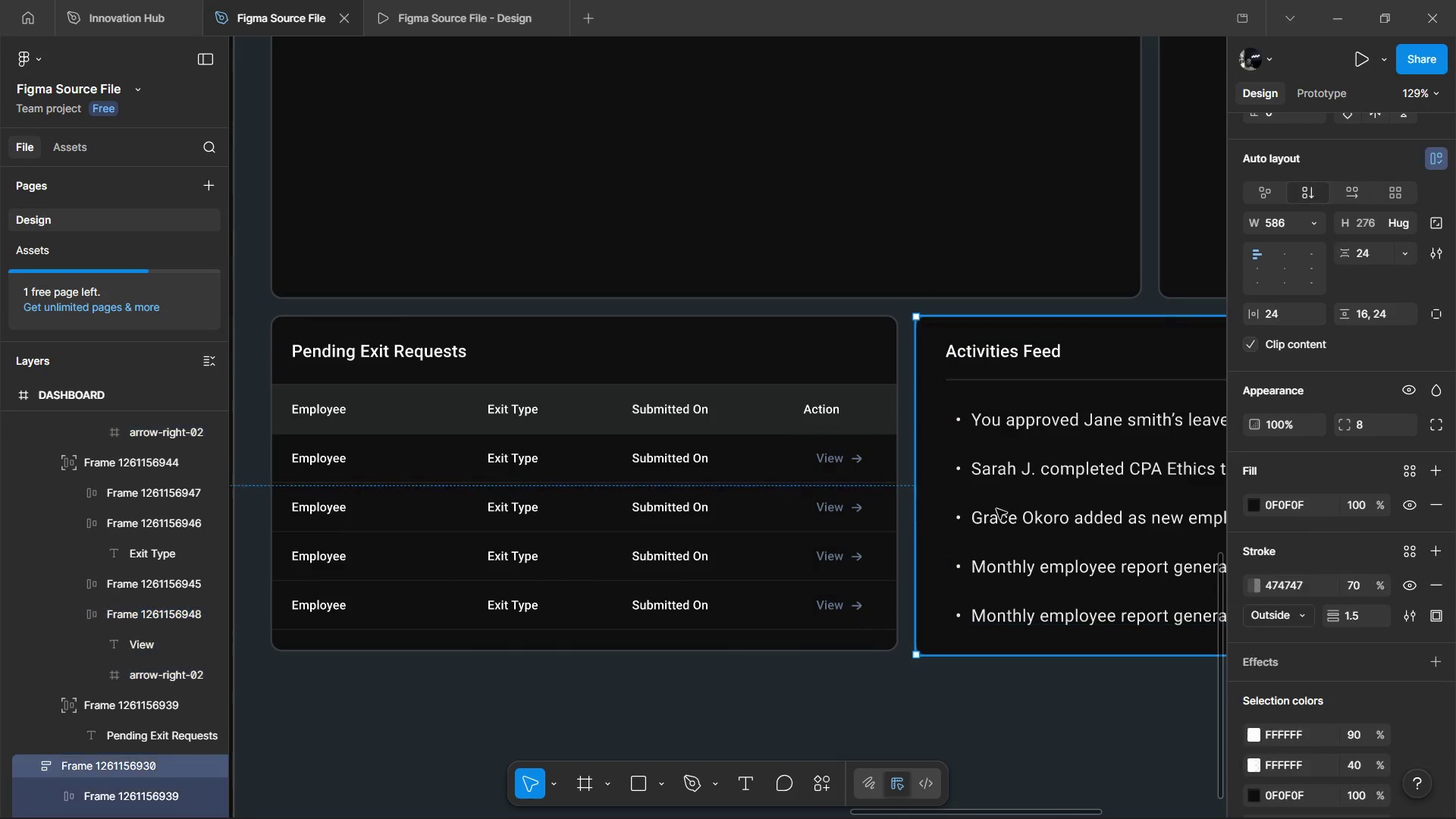 
scroll: coordinate [907, 489], scroll_direction: down, amount: 3.0
 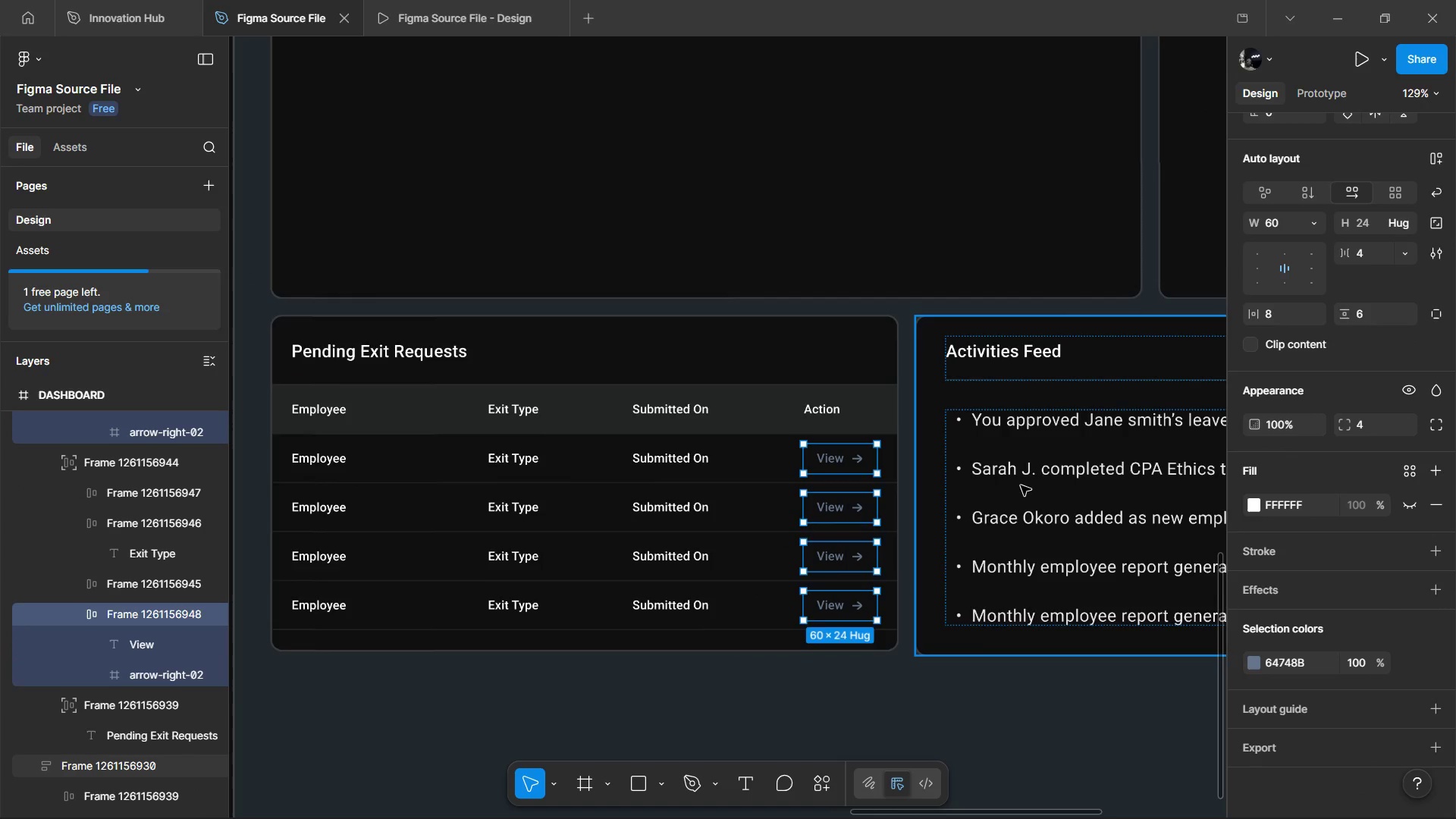 
hold_key(key=ControlLeft, duration=1.16)
scroll: coordinate [992, 518], scroll_direction: down, amount: 1.0
 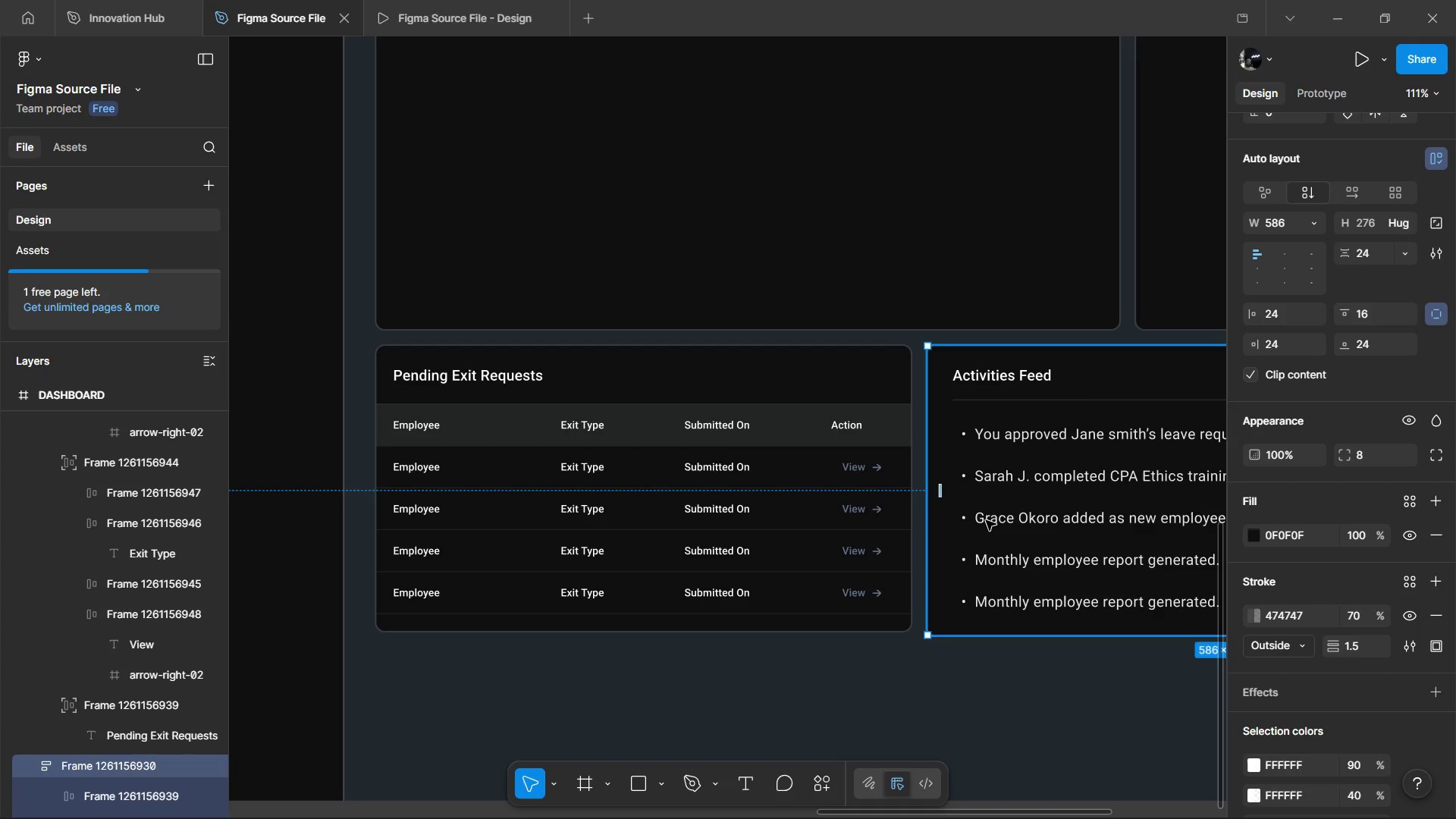 
wait(16.92)
 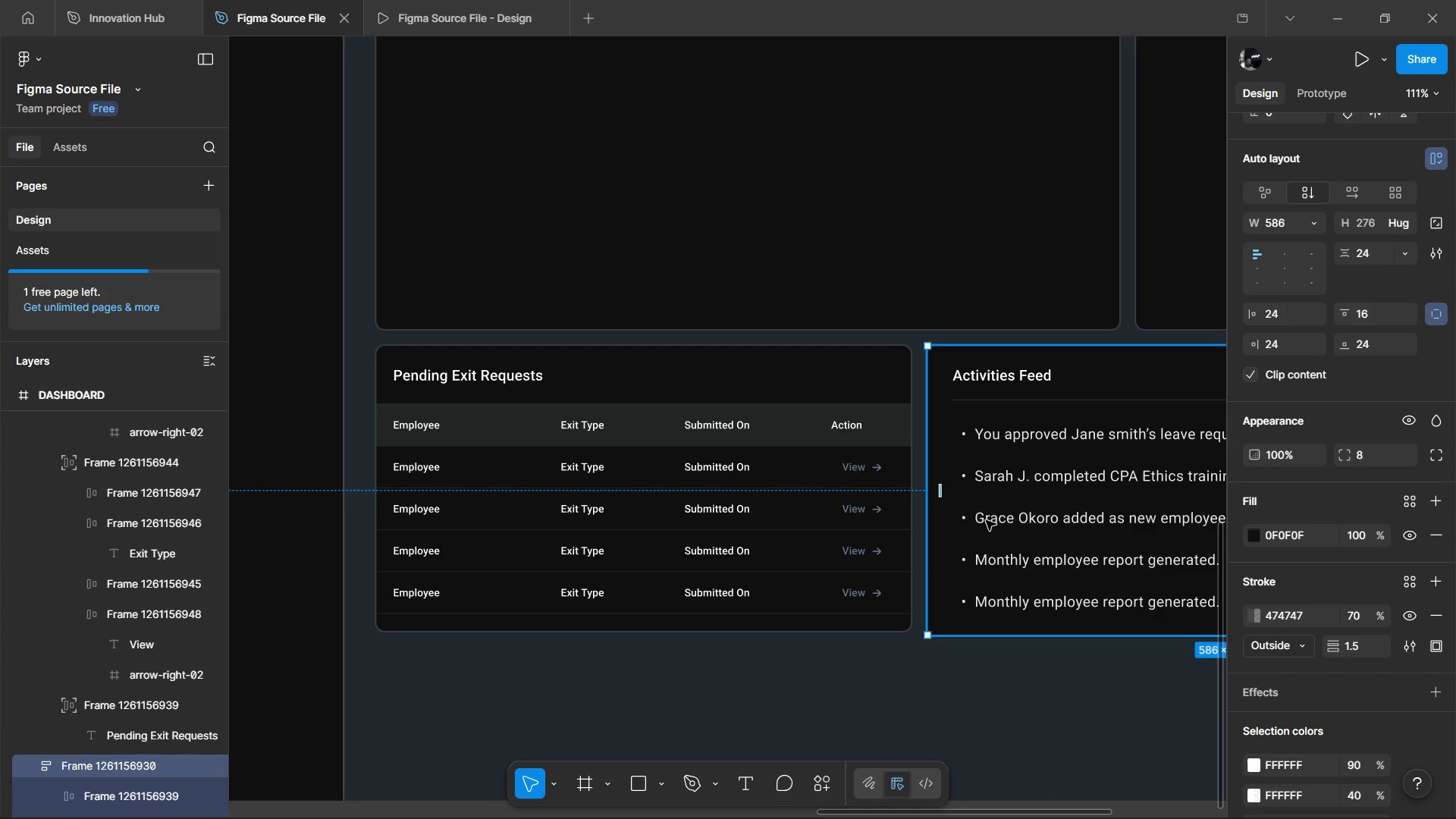 
double_click([902, 599])
 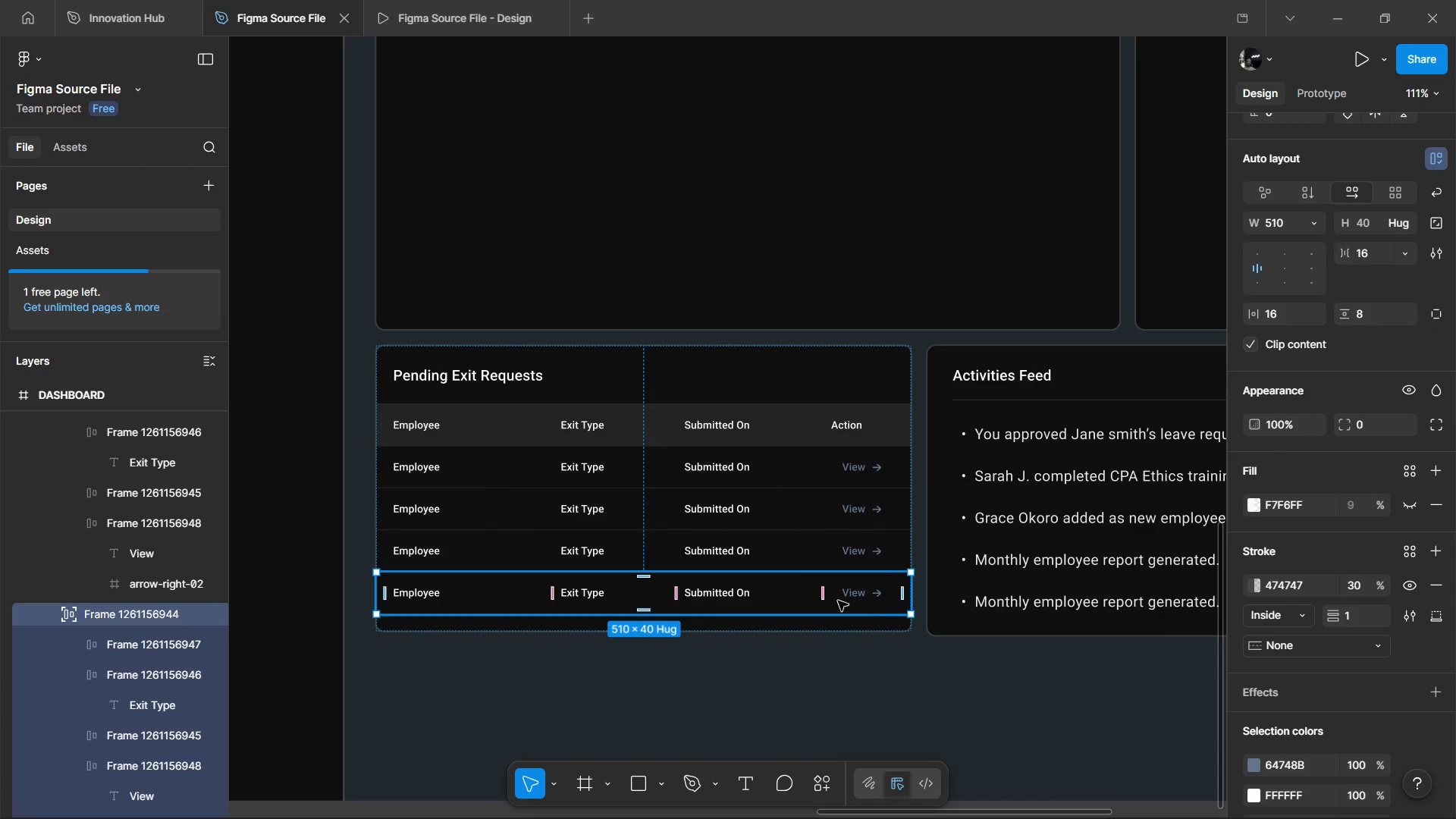 
key(Control+D)
 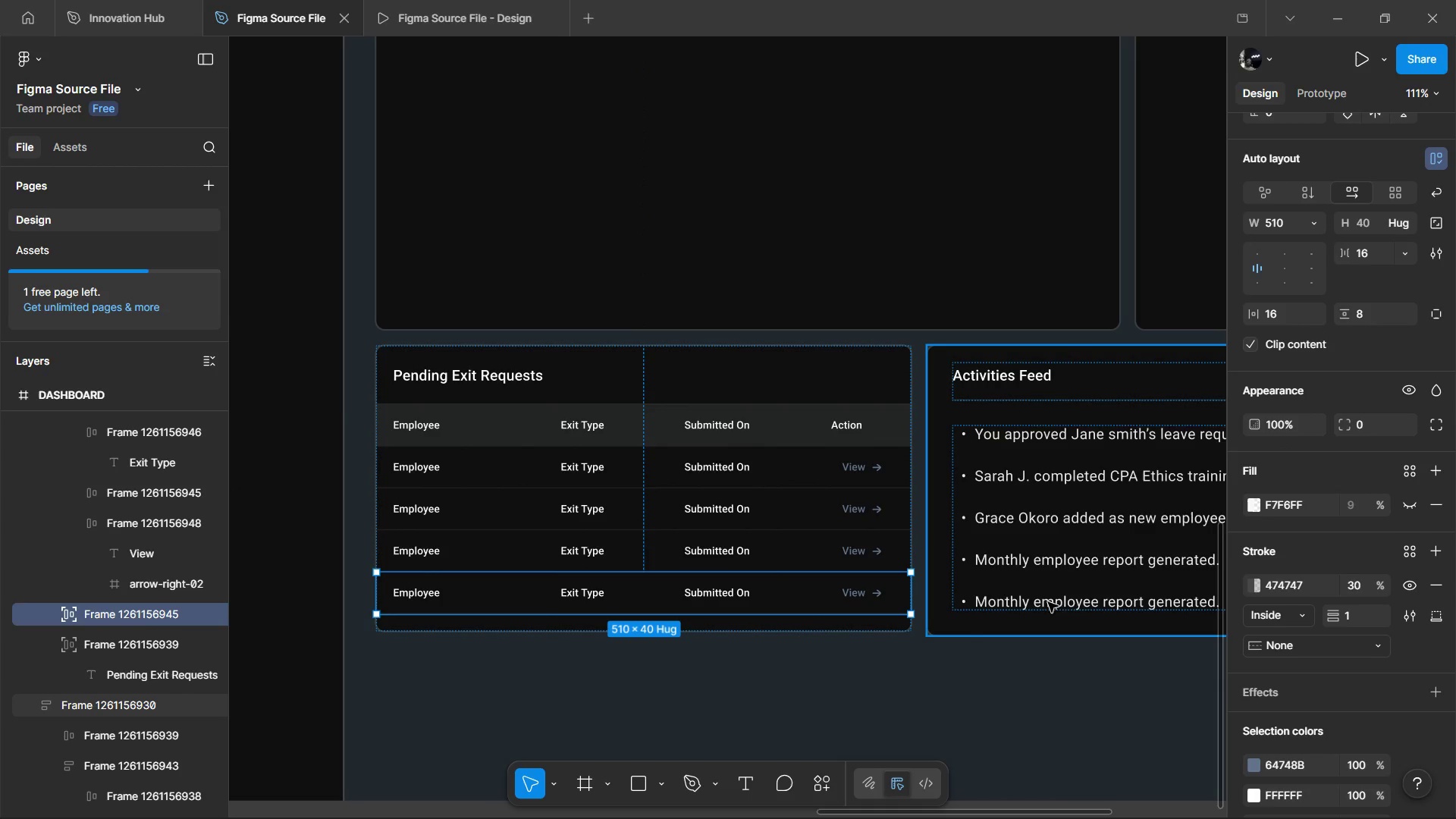 
key(Backspace)
 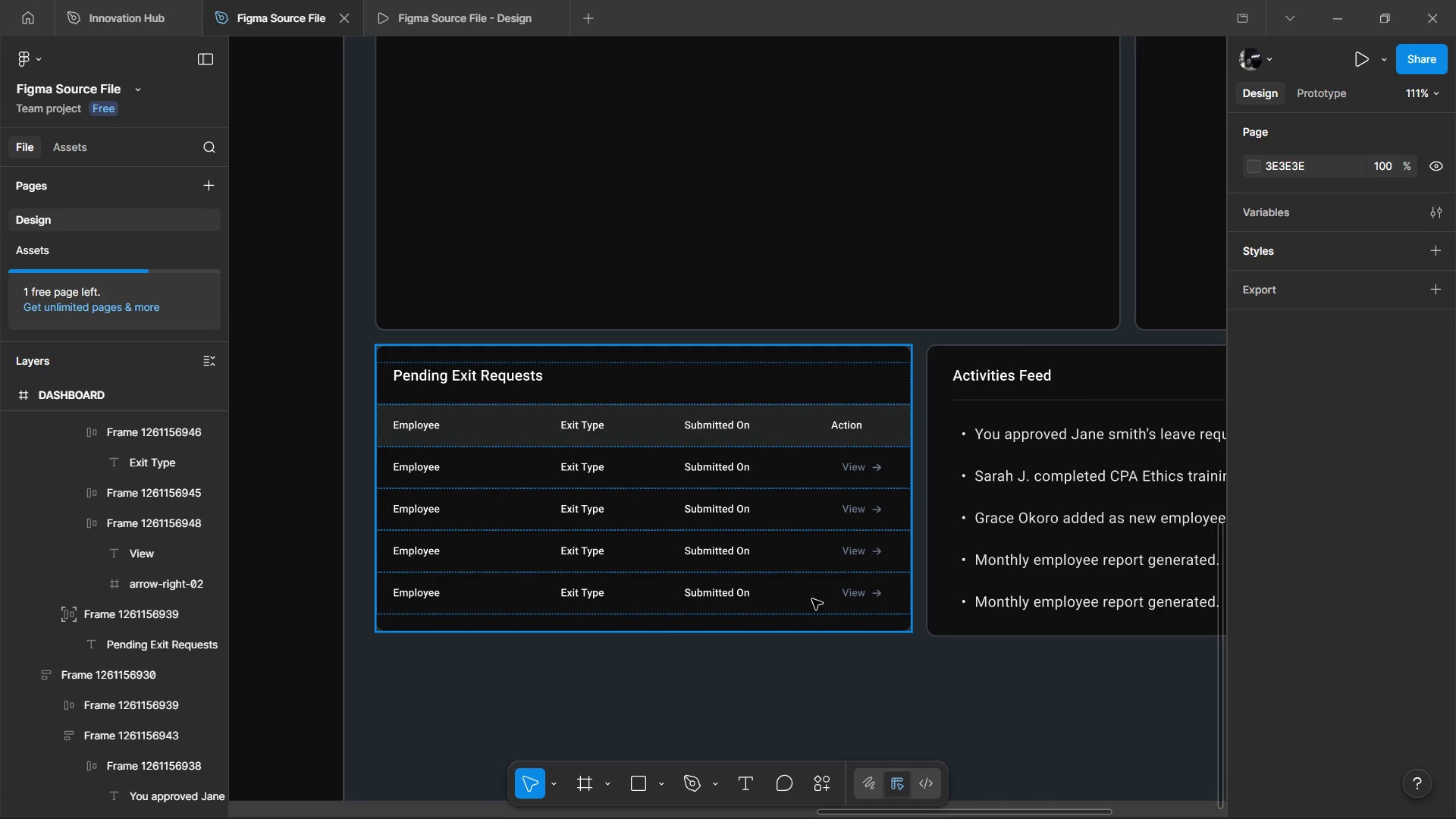 
double_click([812, 599])
 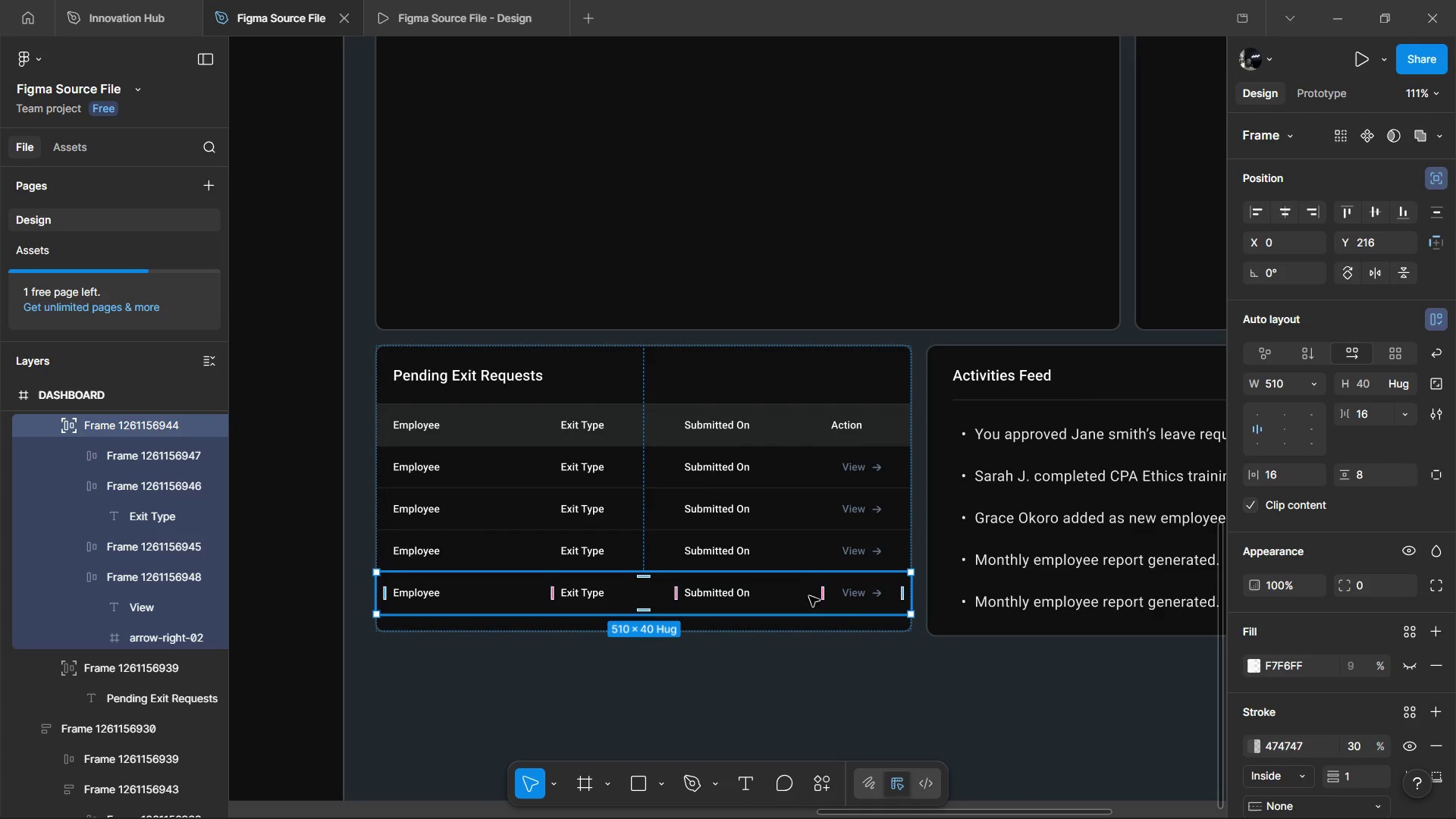 
hold_key(key=ShiftLeft, duration=0.44)
left_click([764, 554])
 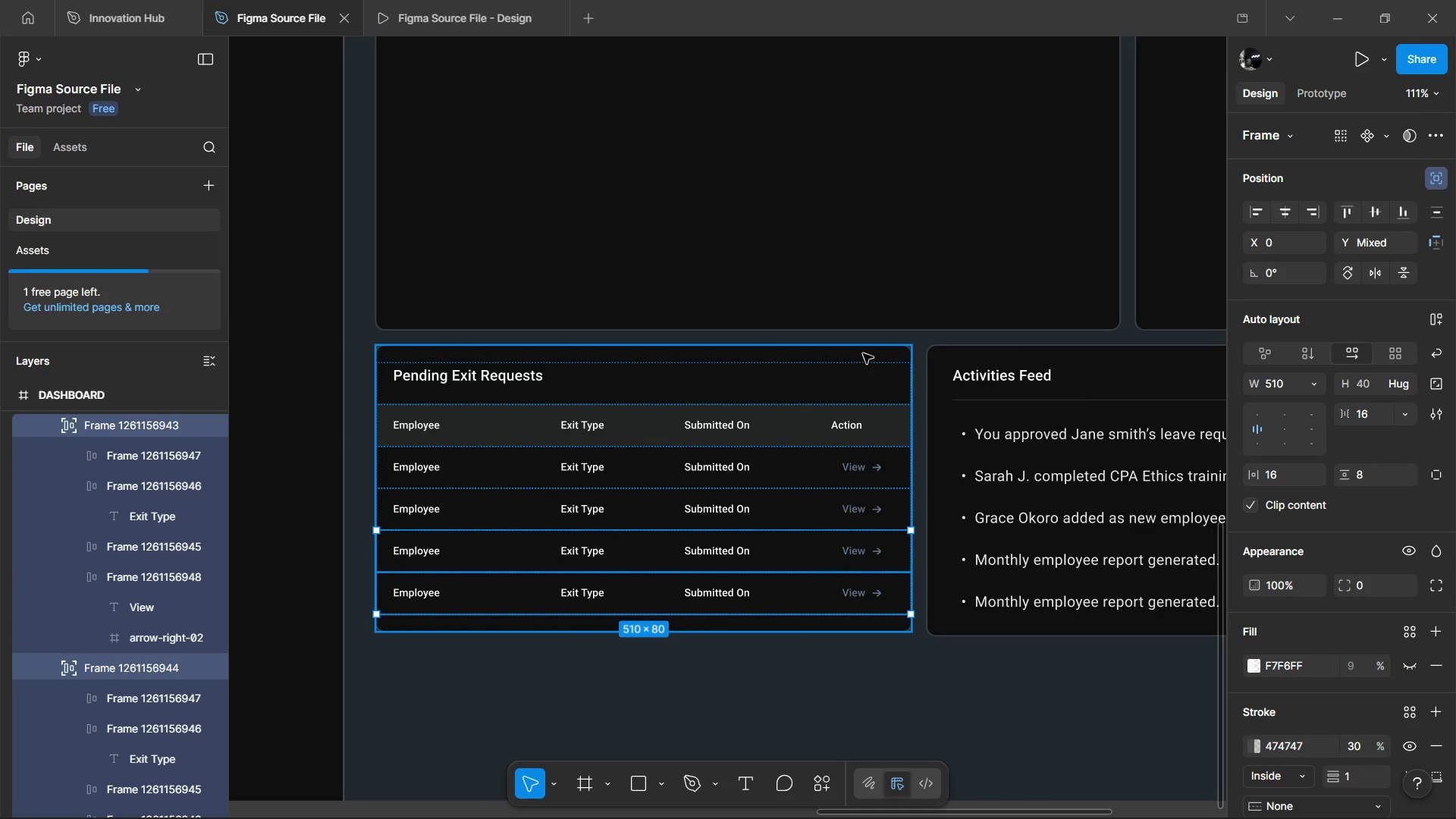 
left_click([865, 352])
 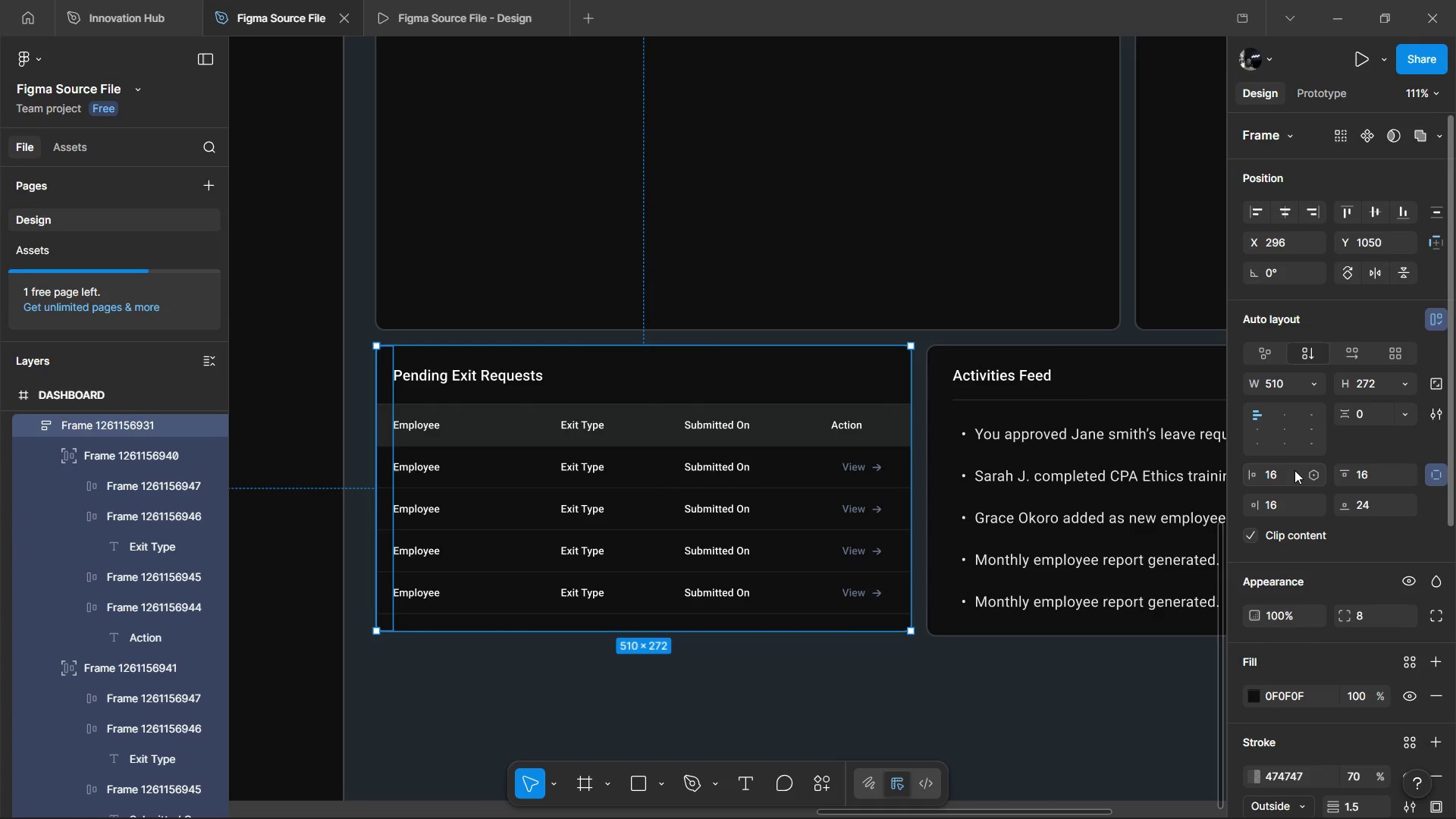 
left_click([1294, 470])
 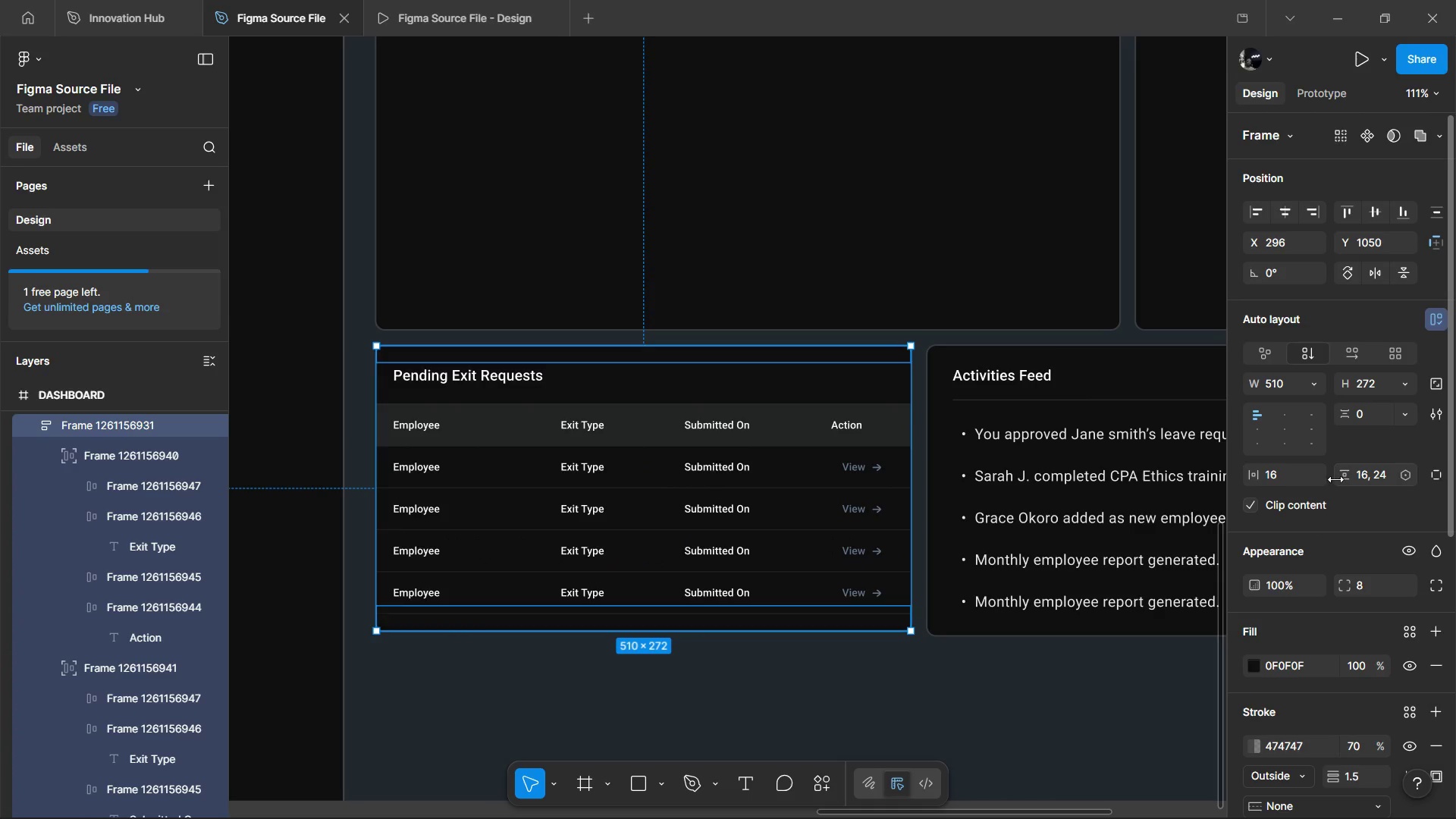 
left_click([1288, 476])
 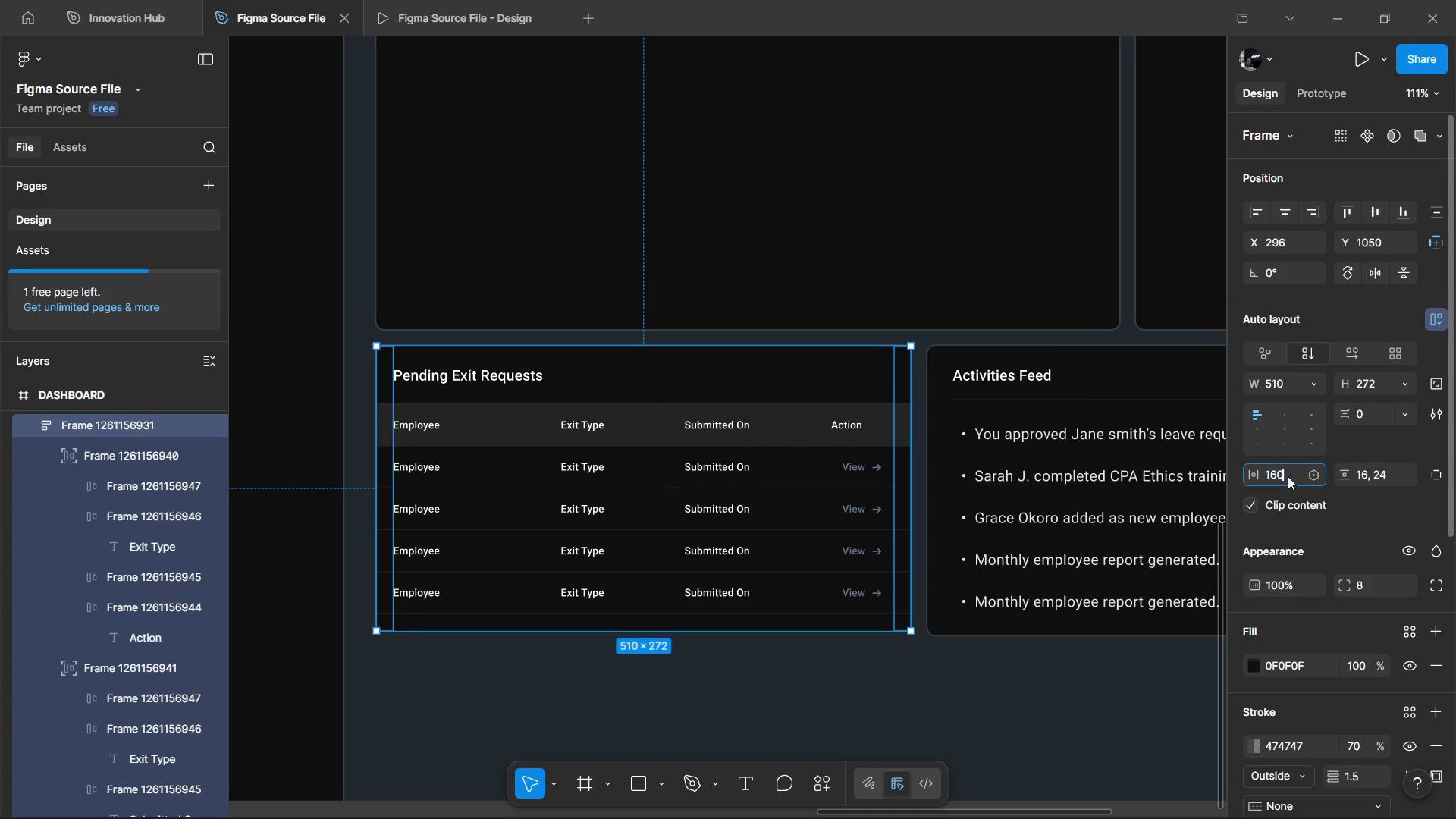 
key(0)
 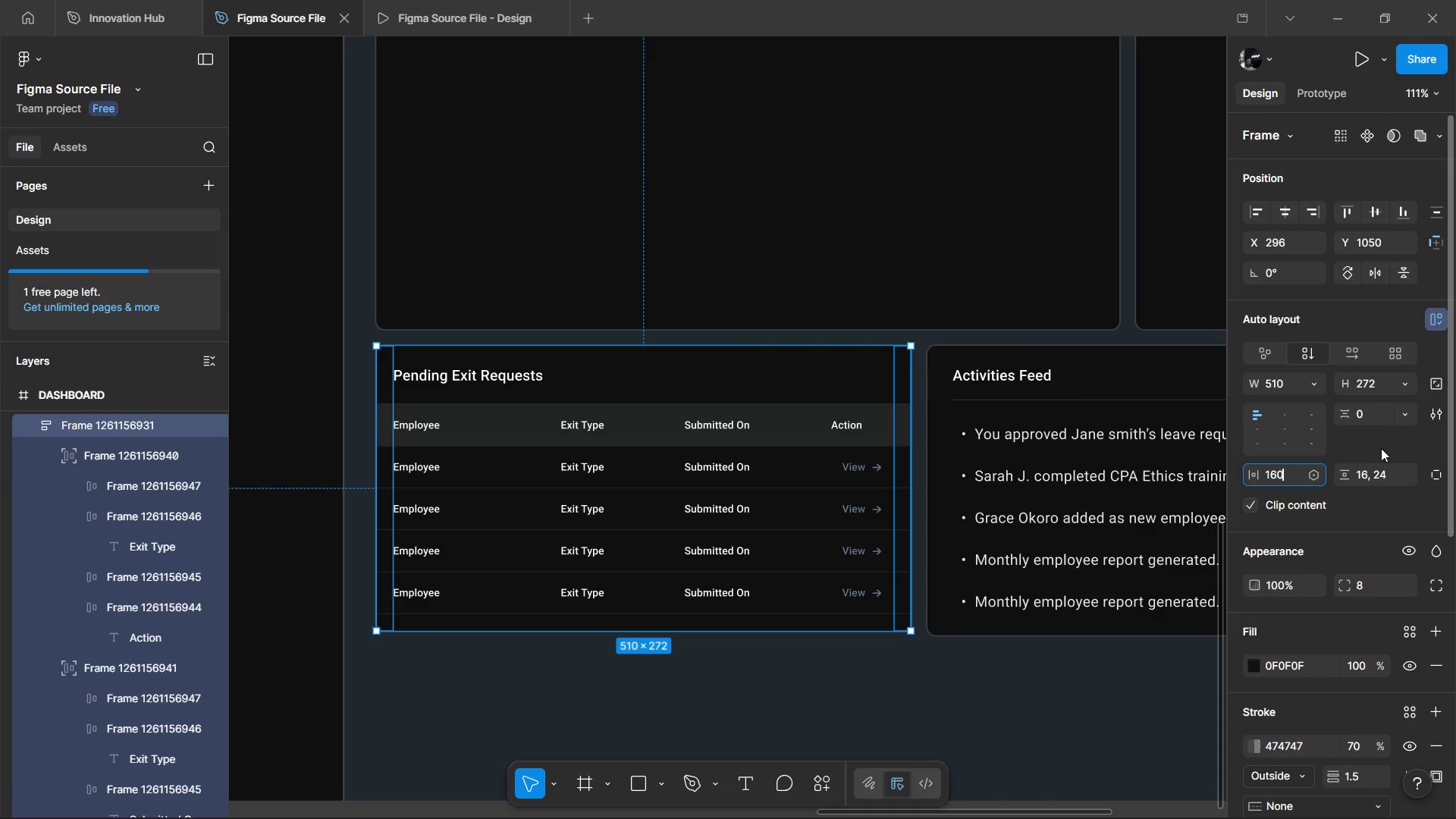 
left_click([1382, 447])
 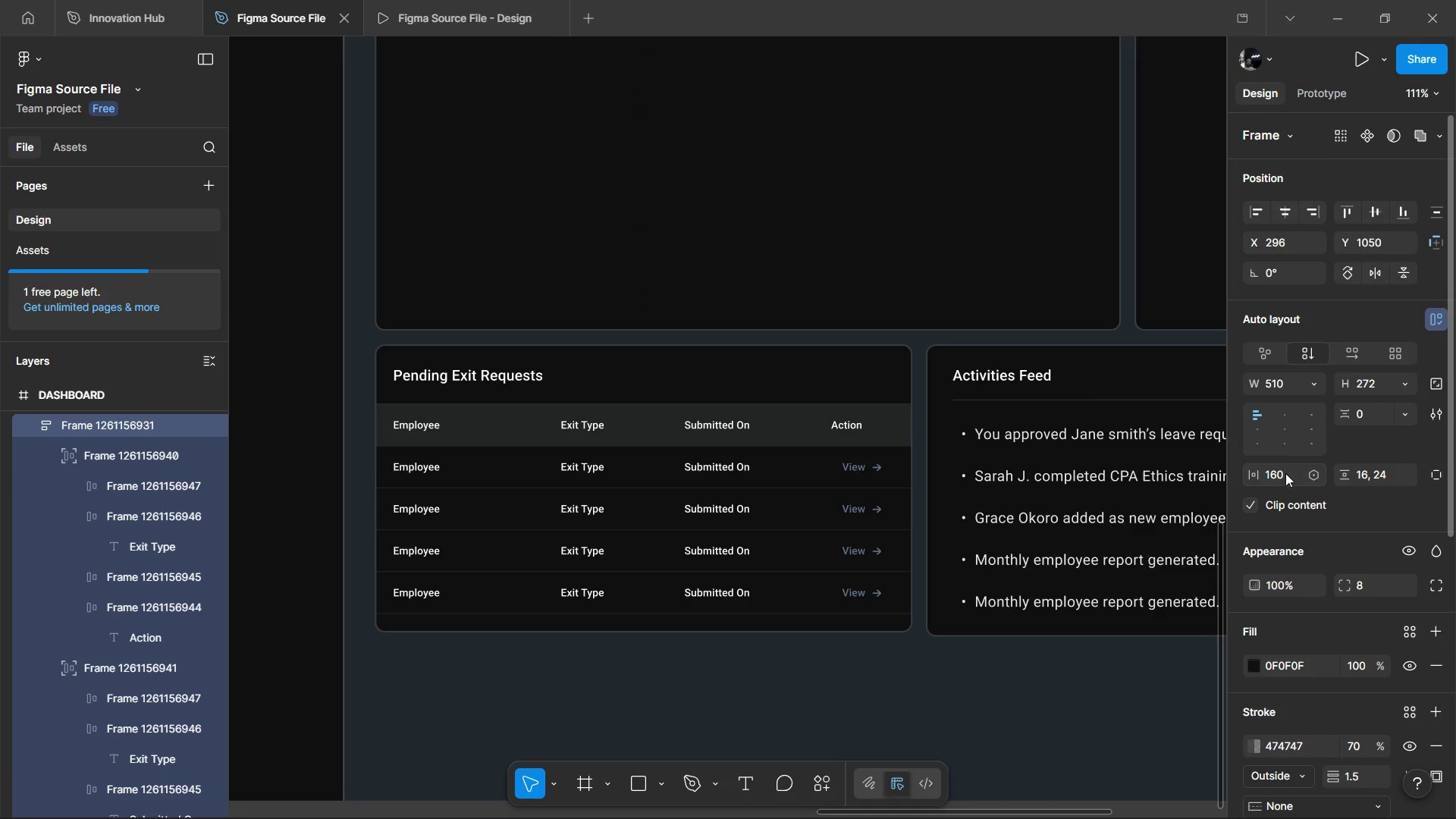 
left_click([1283, 475])
 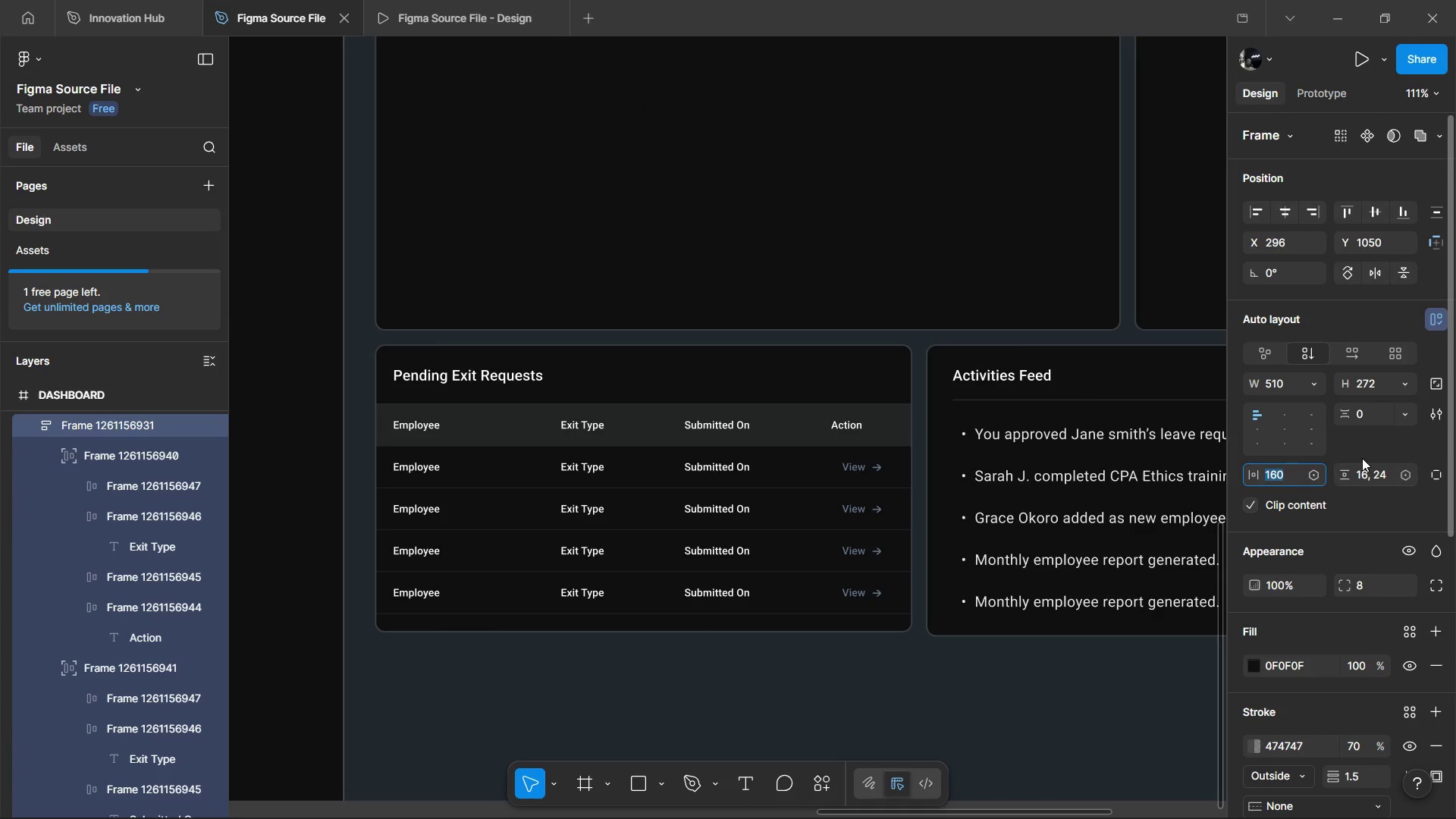 
key(0)
 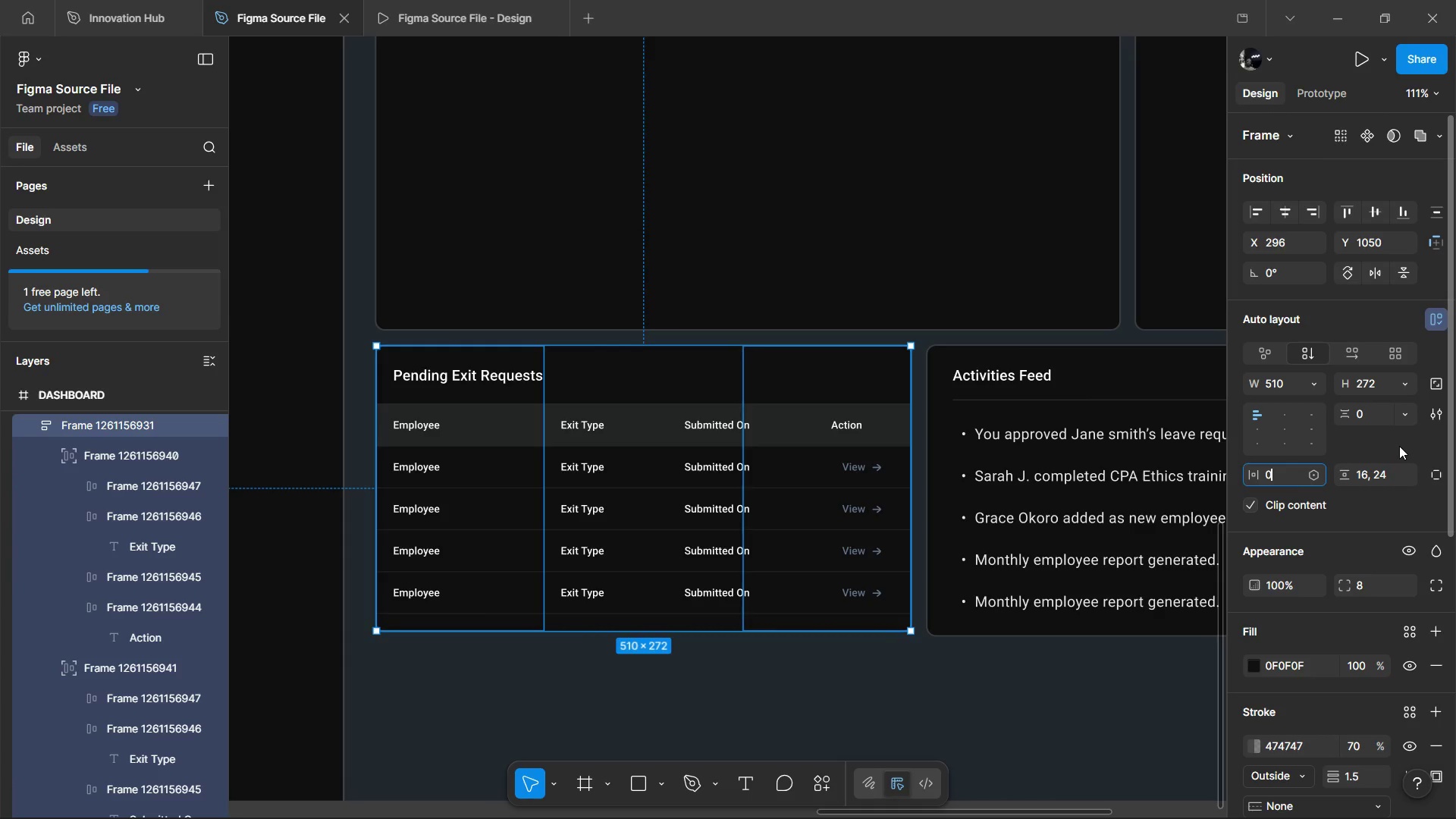 
left_click([1399, 446])
 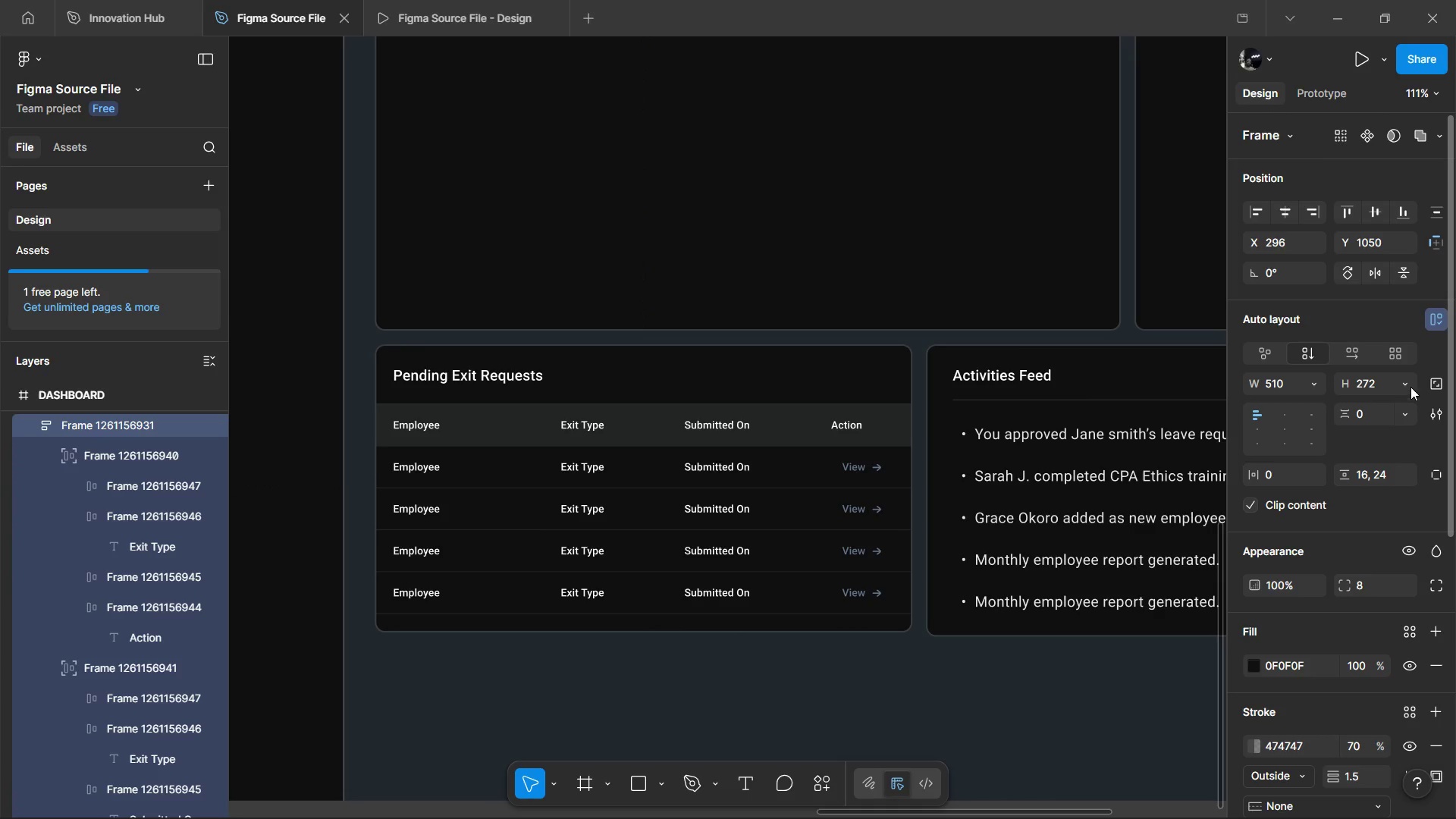 
left_click([1410, 387])
 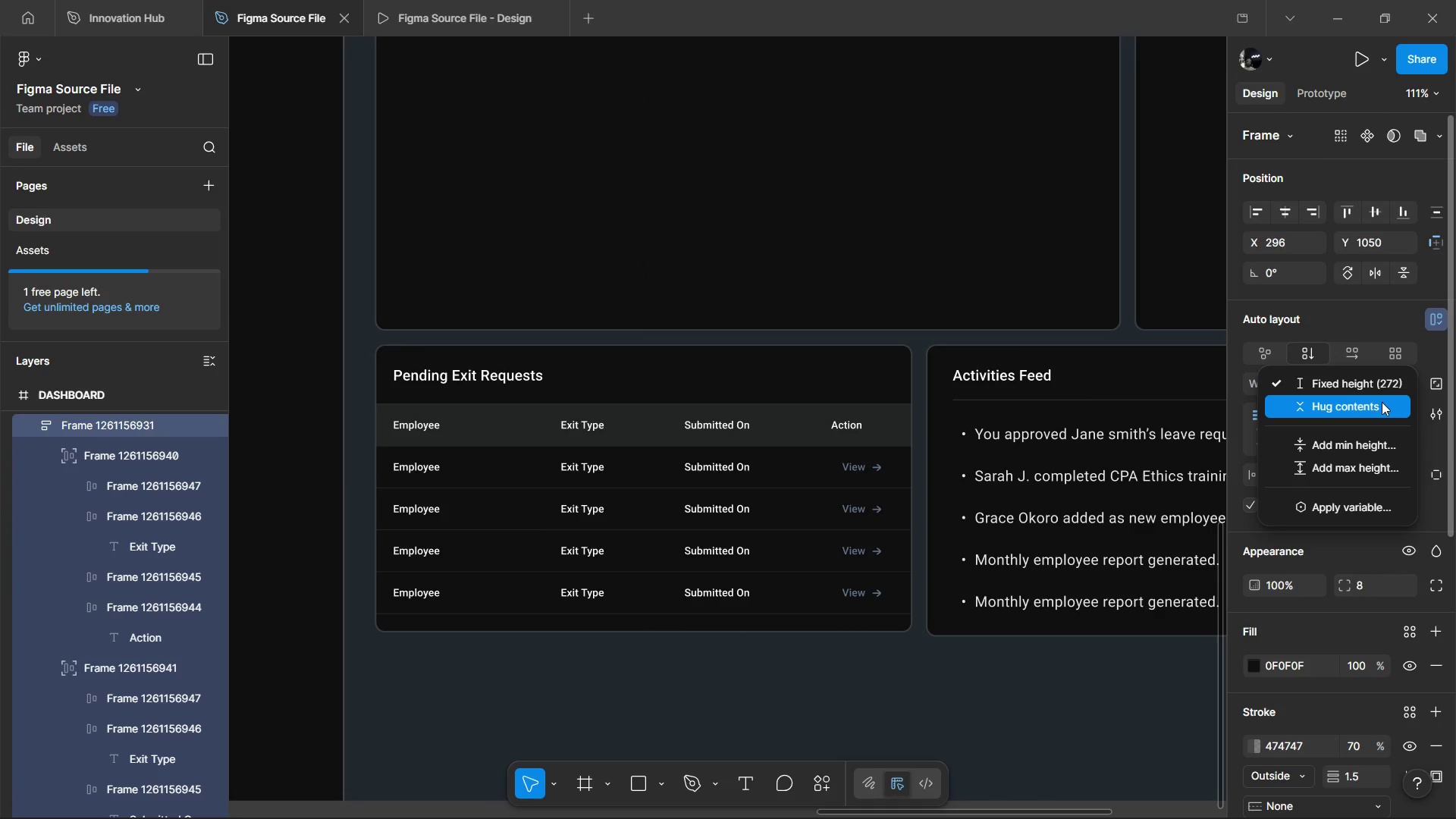 
left_click([1382, 402])
 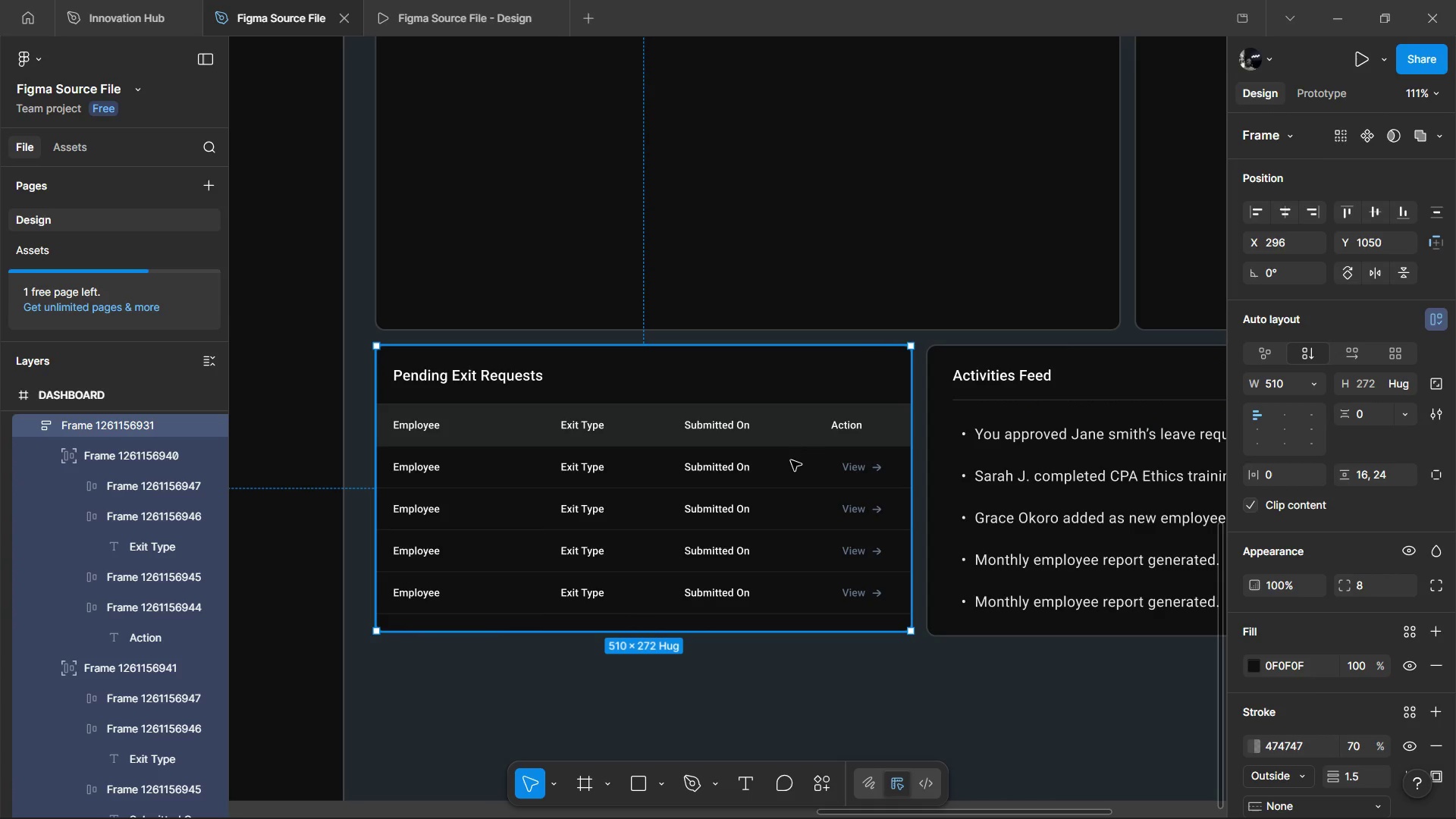 
key(Enter)
 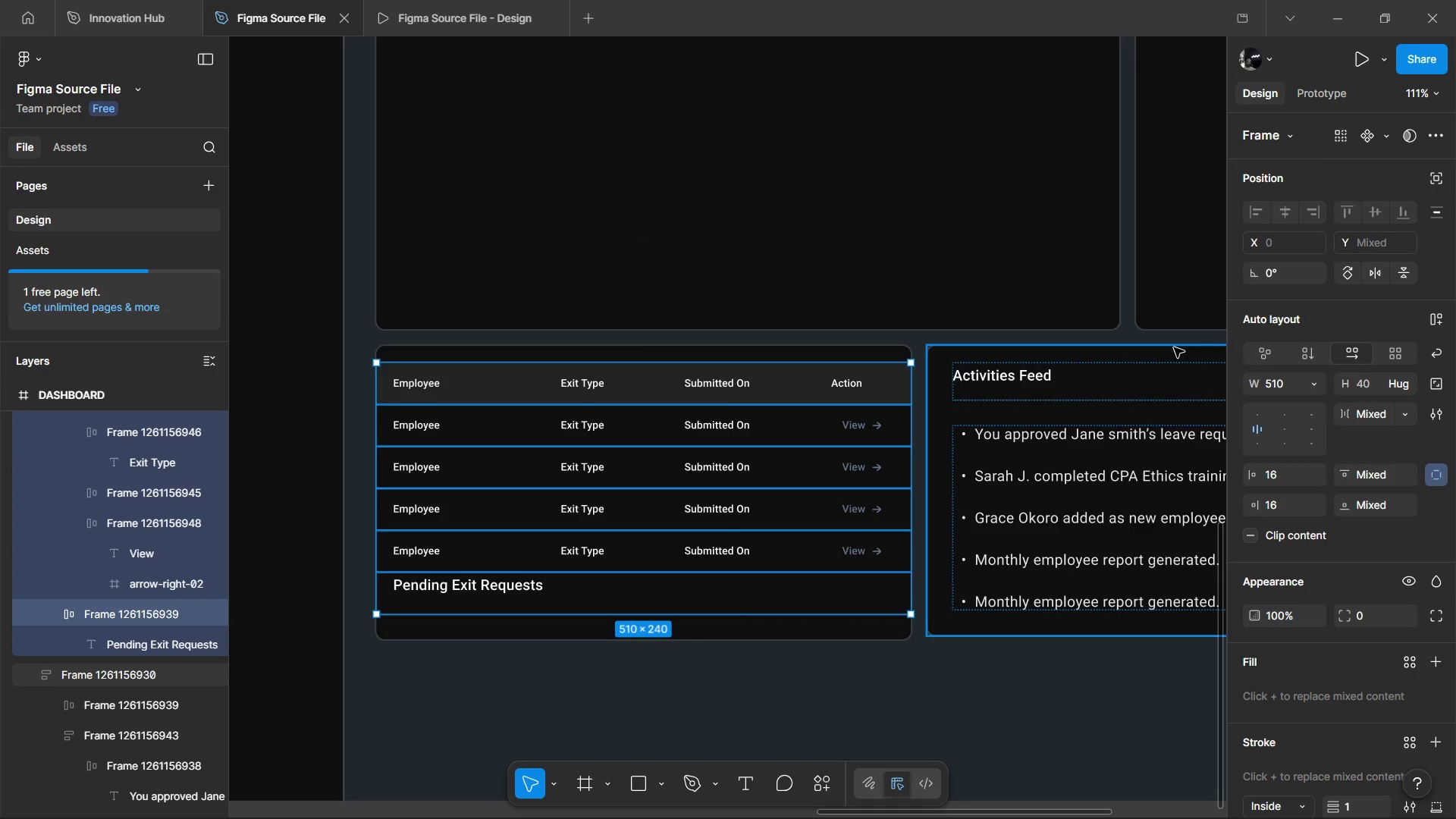 
left_click([678, 583])
 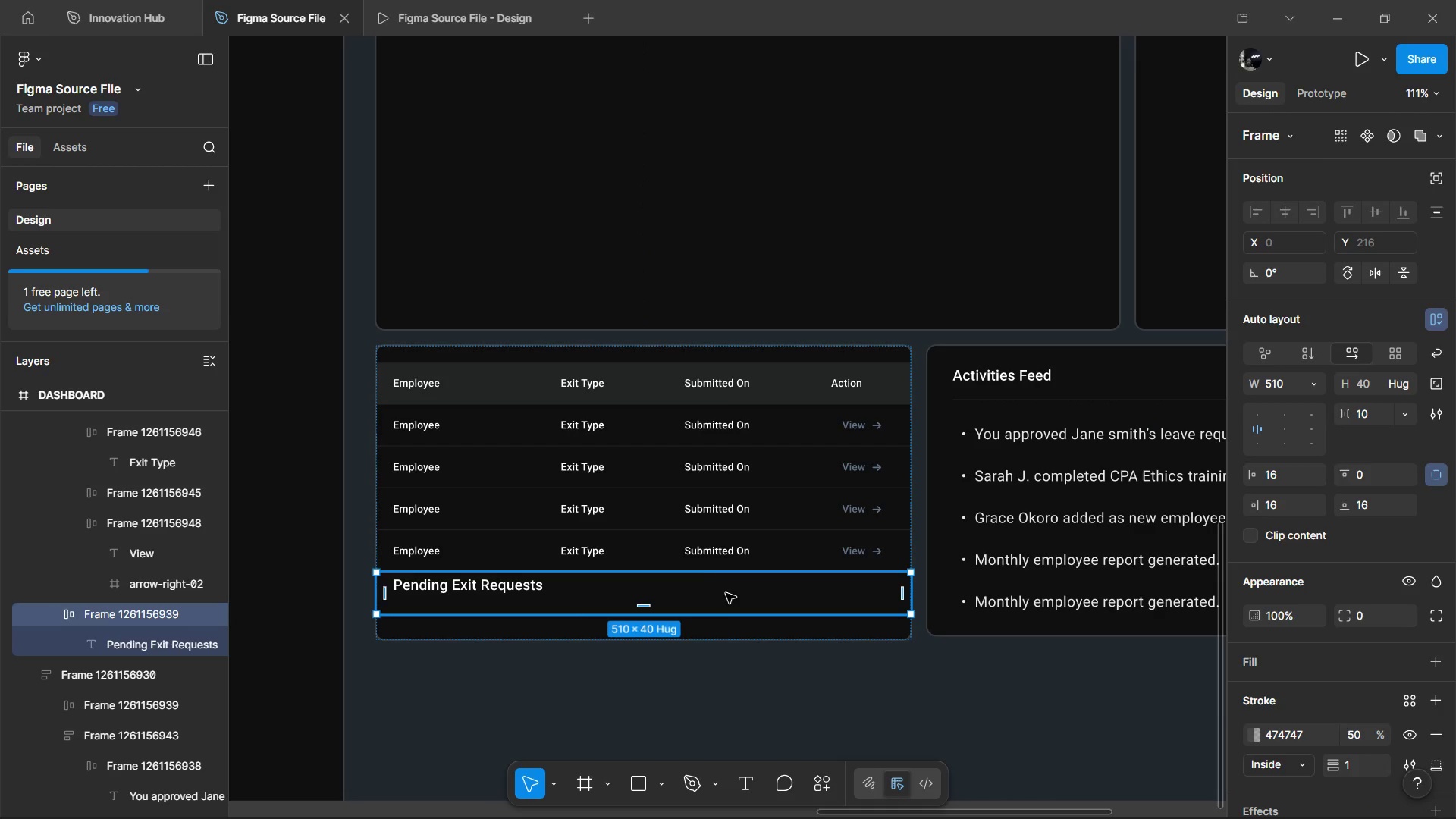 
key(ArrowUp)
 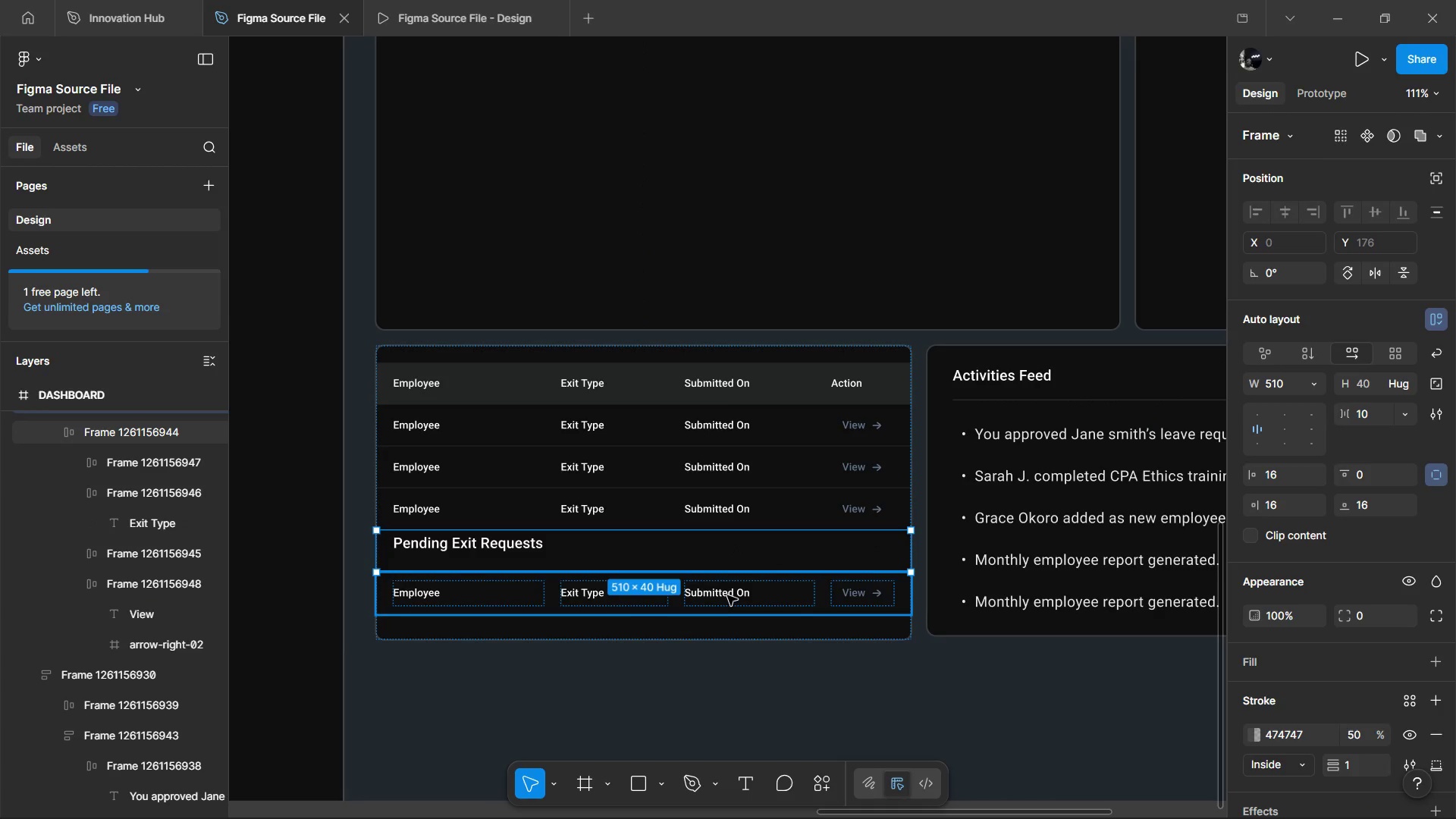 
key(ArrowUp)
 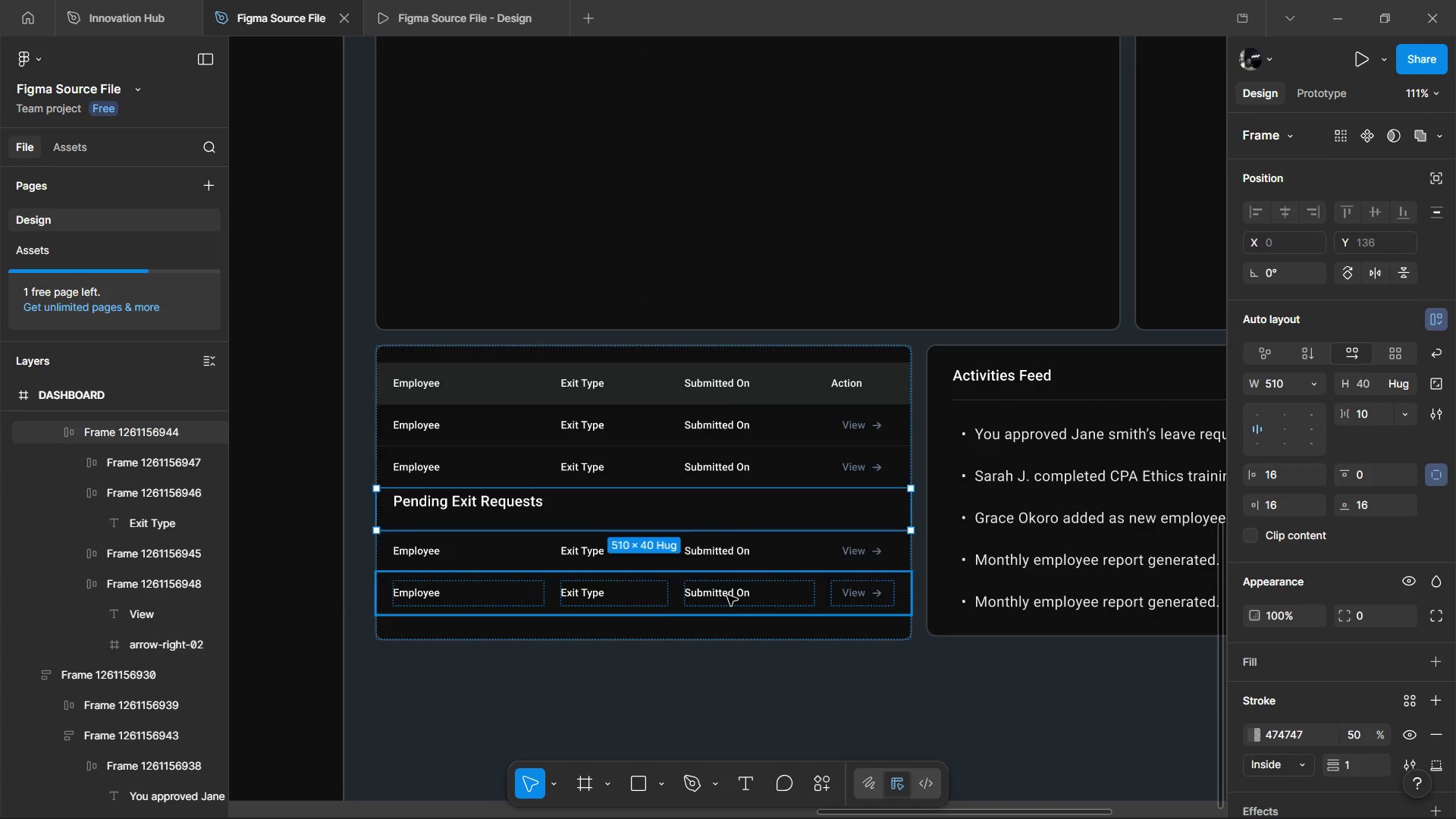 
key(ArrowUp)
 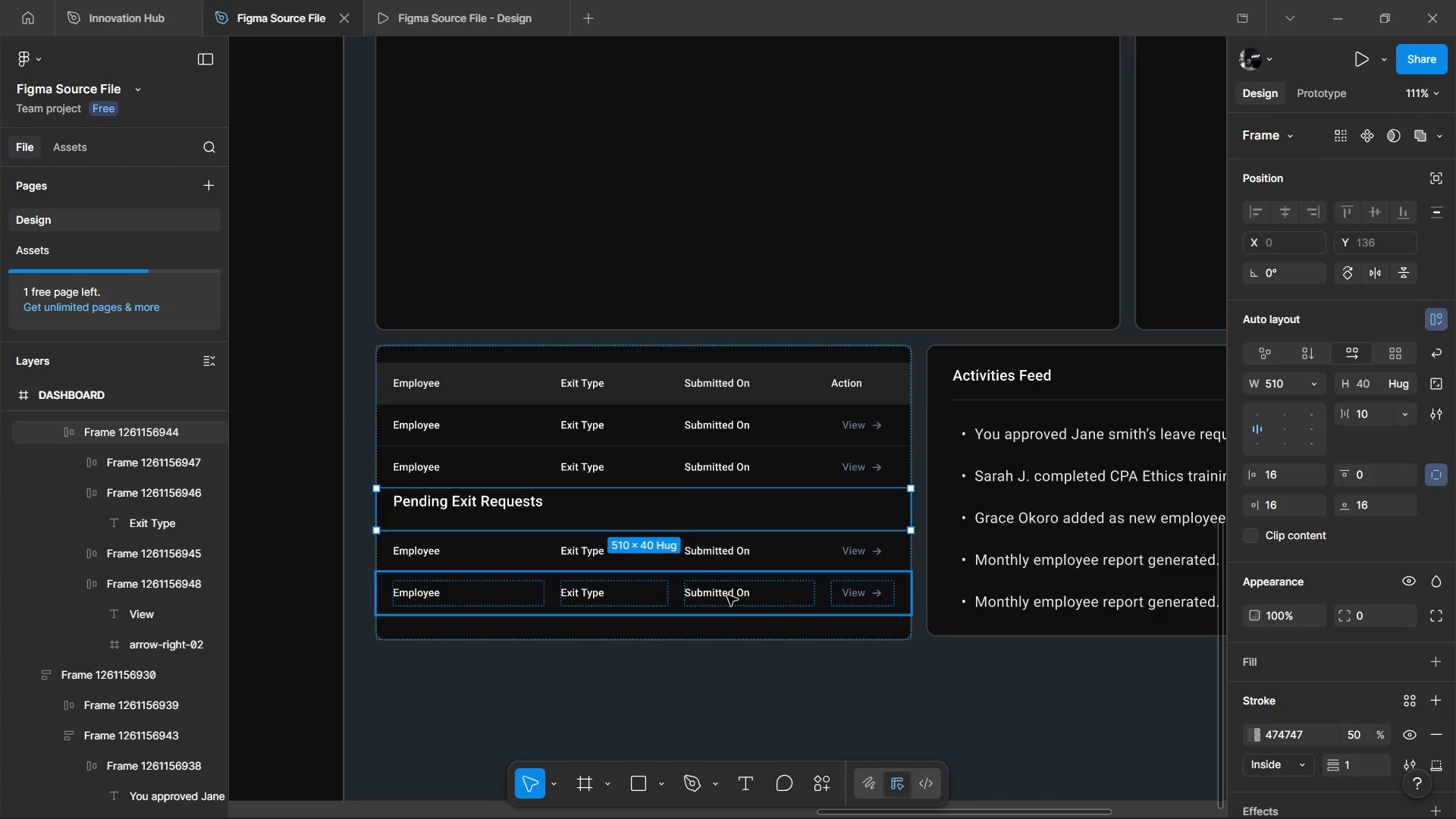 
key(ArrowUp)
 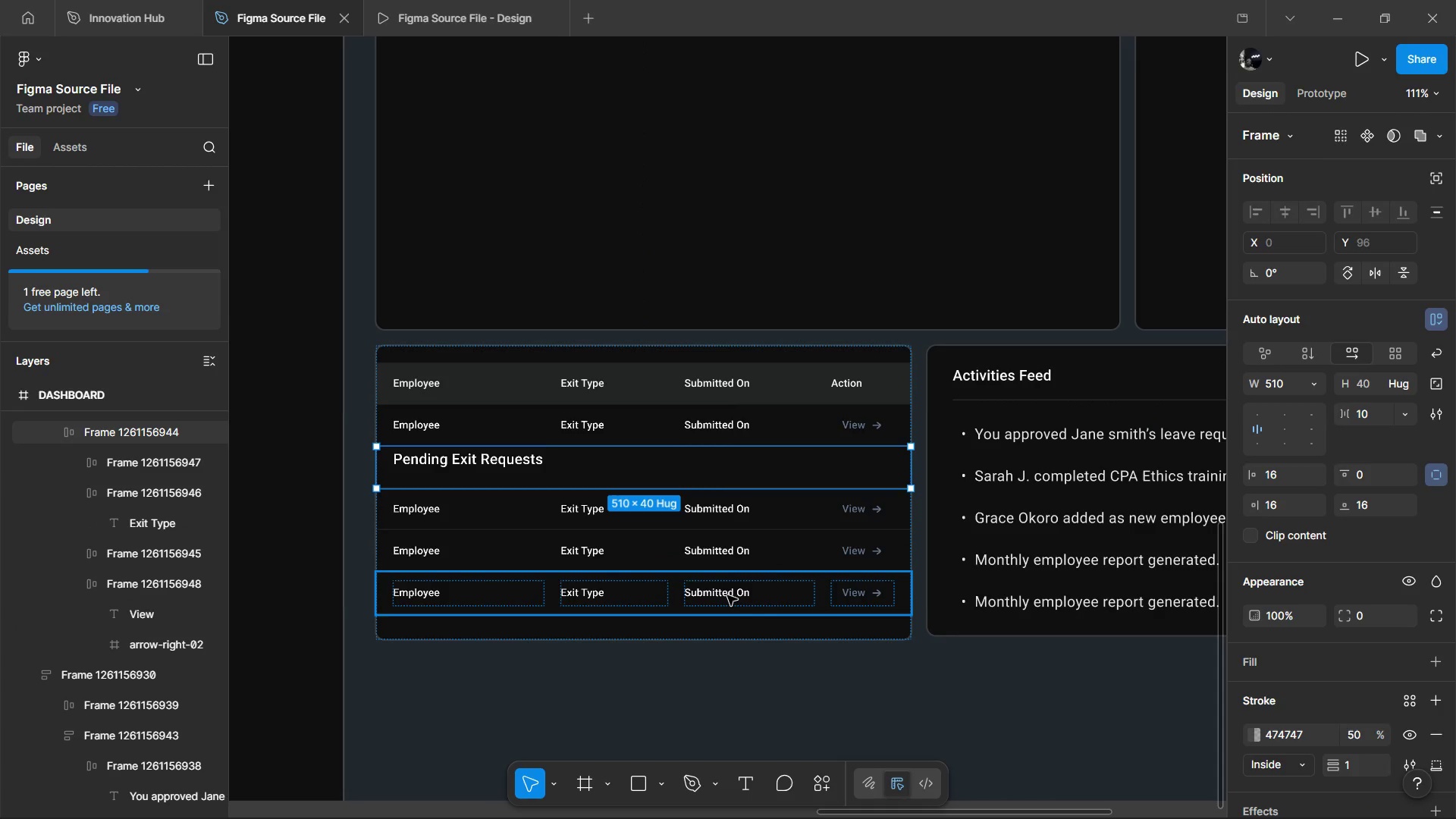 
key(ArrowUp)
 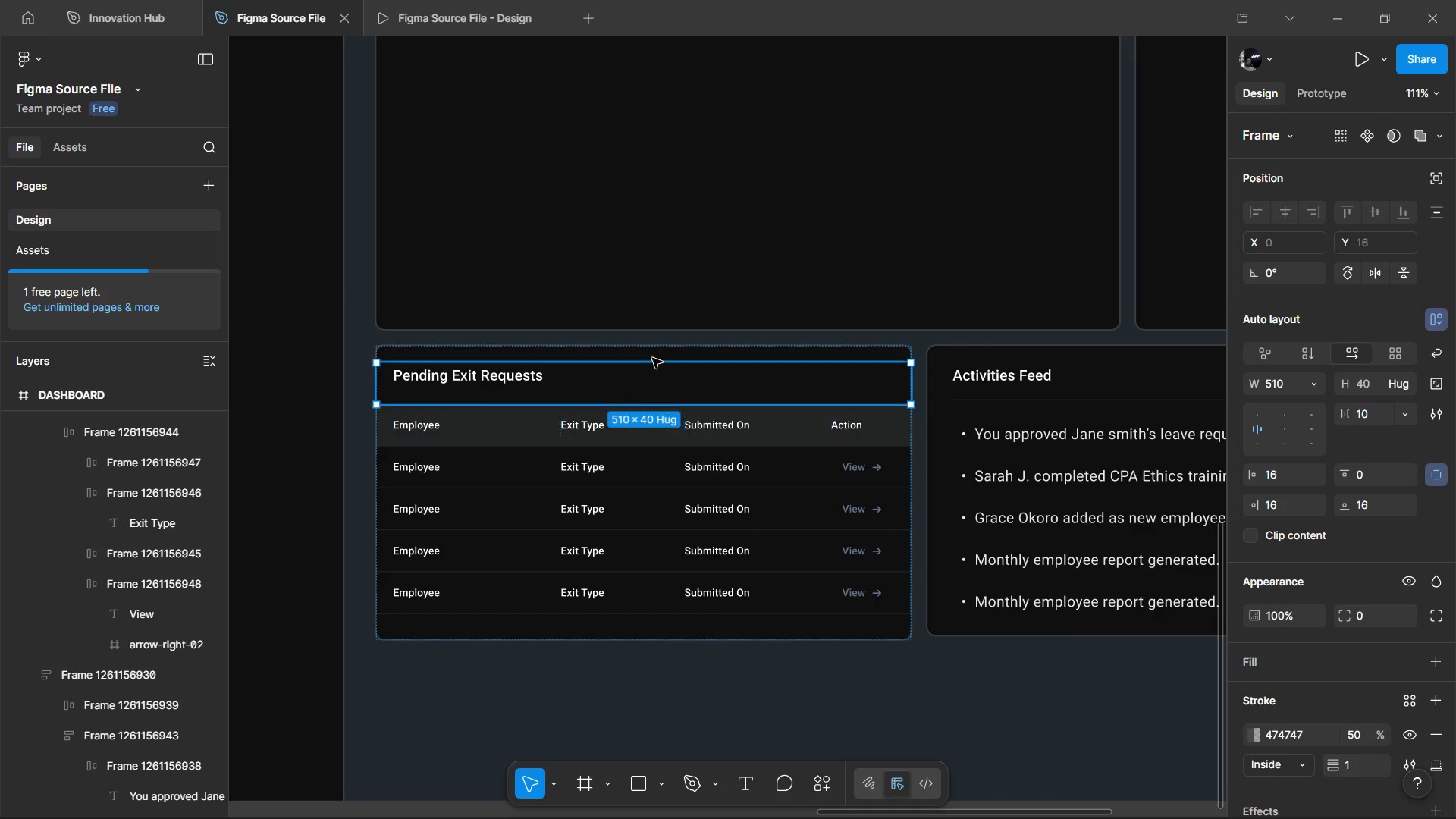 
left_click([651, 348])
 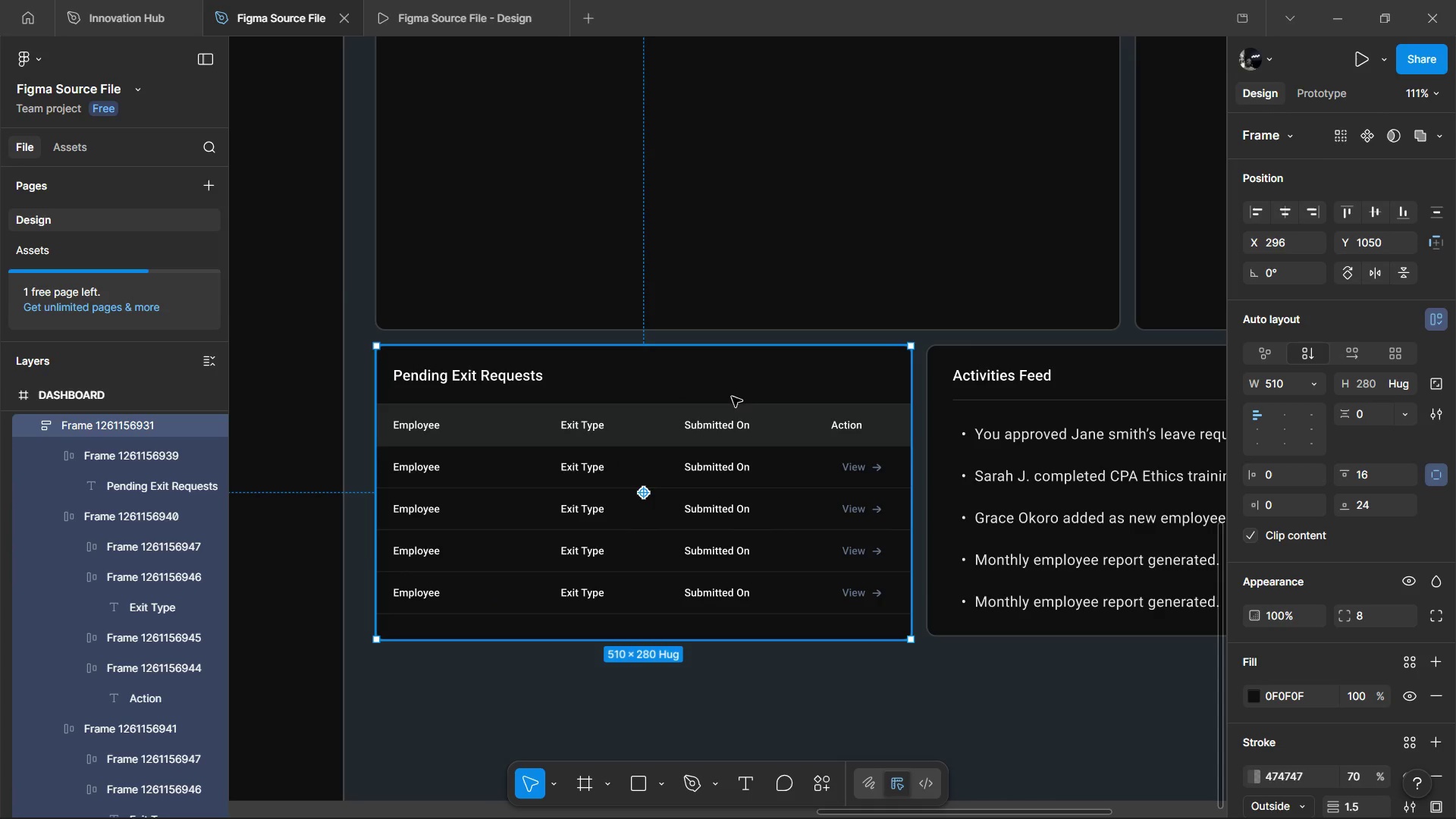 
double_click([758, 422])
 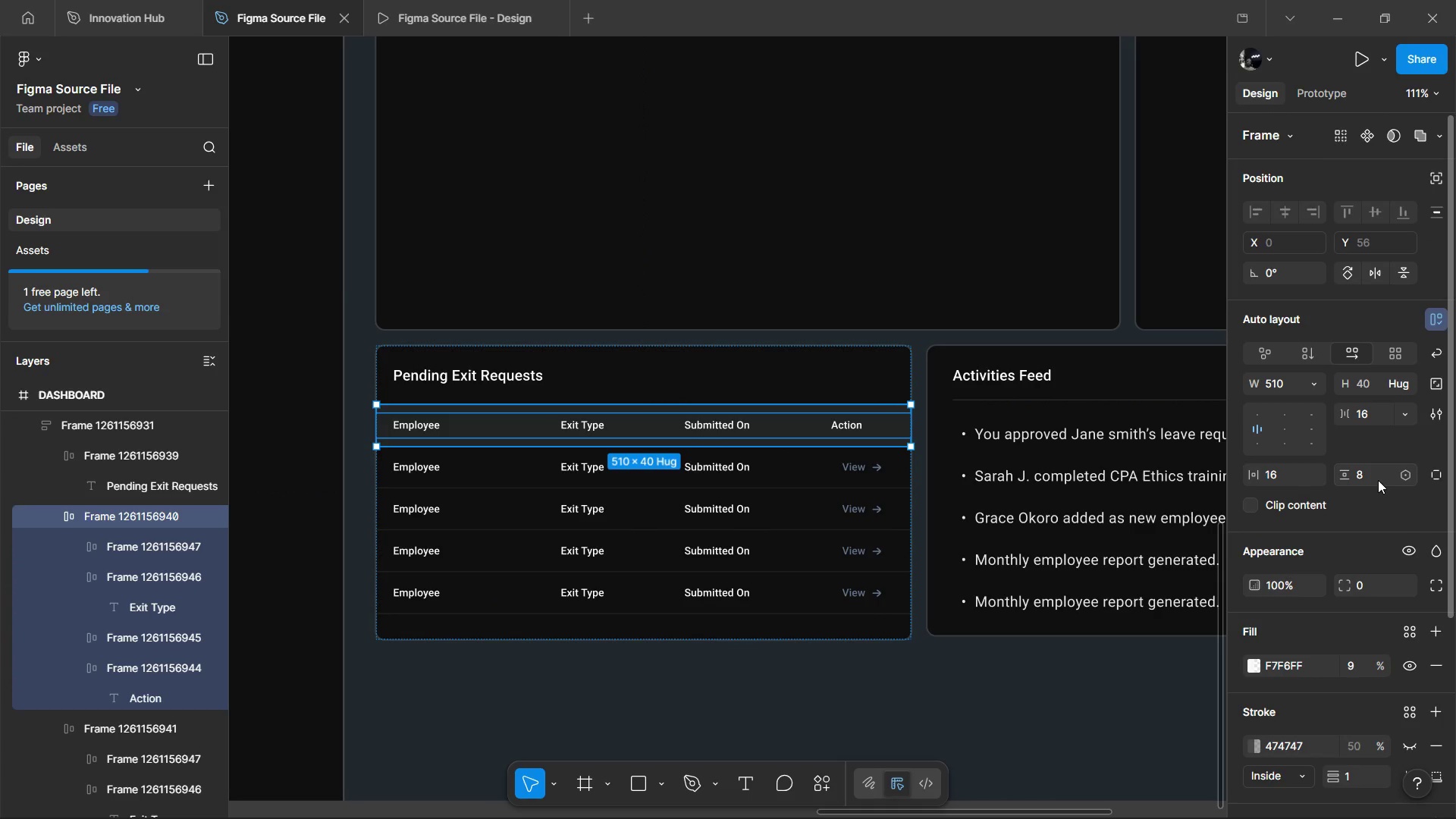 
wait(5.55)
 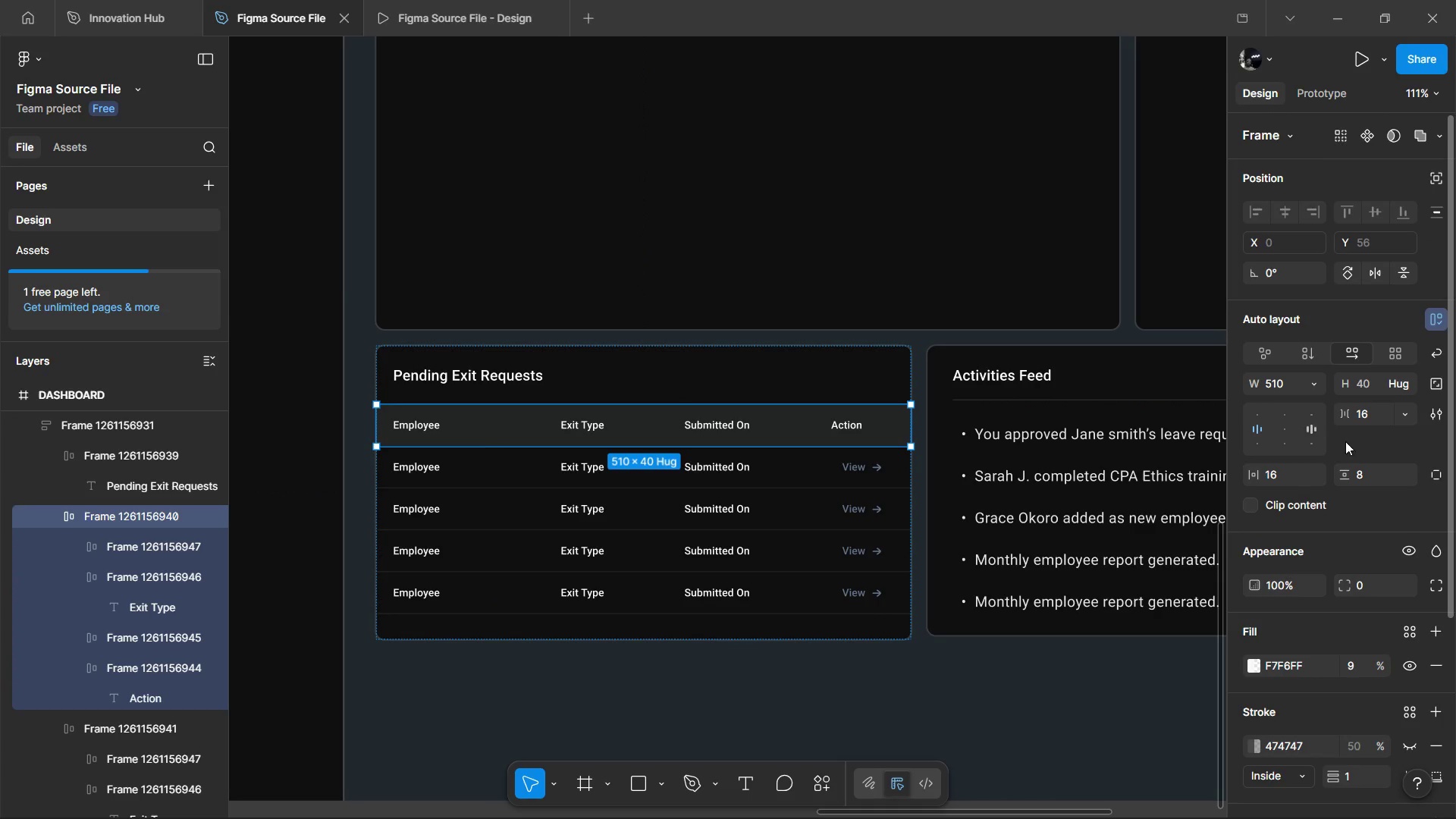 
left_click([1386, 479])
 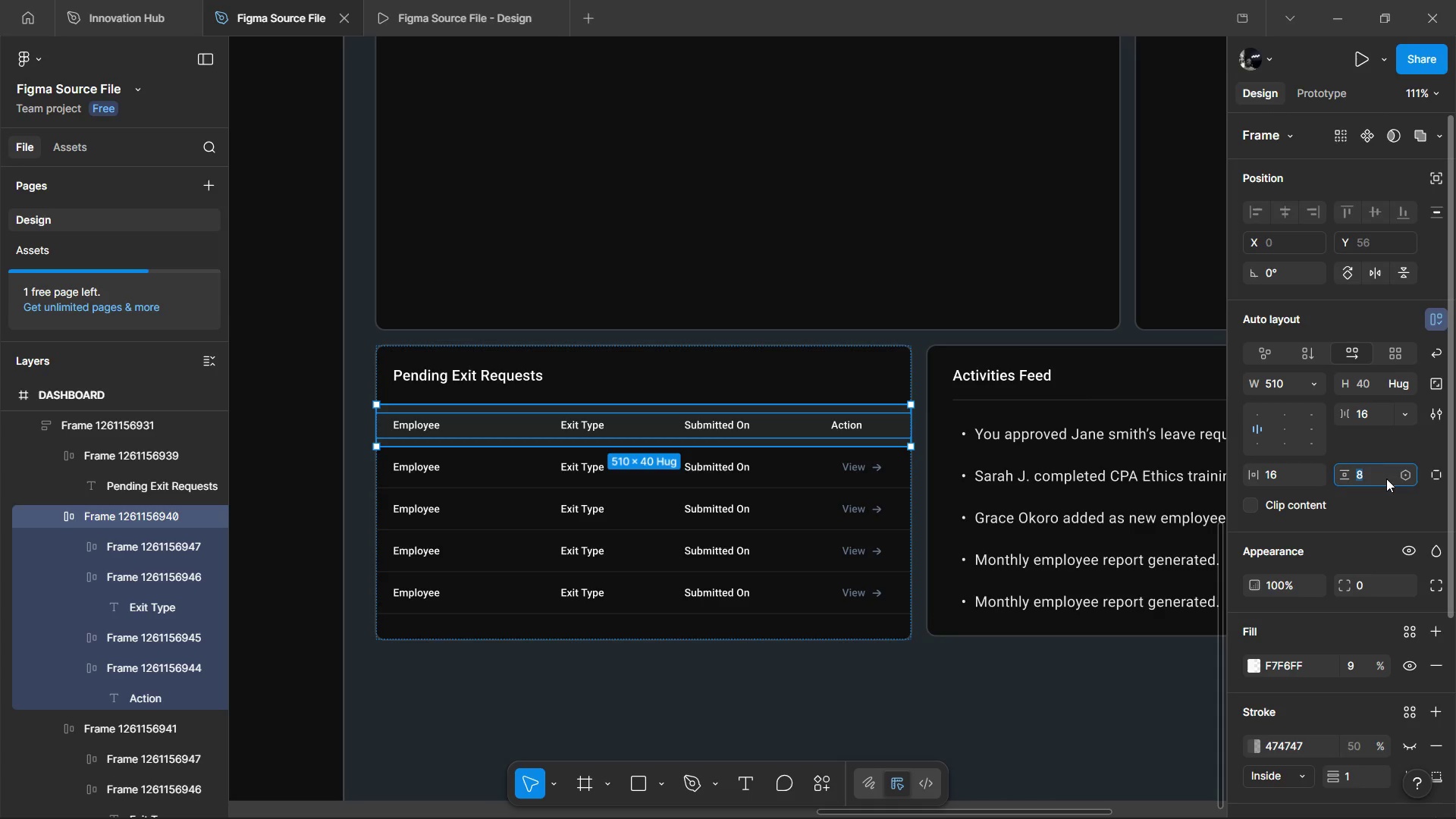 
key(4)
 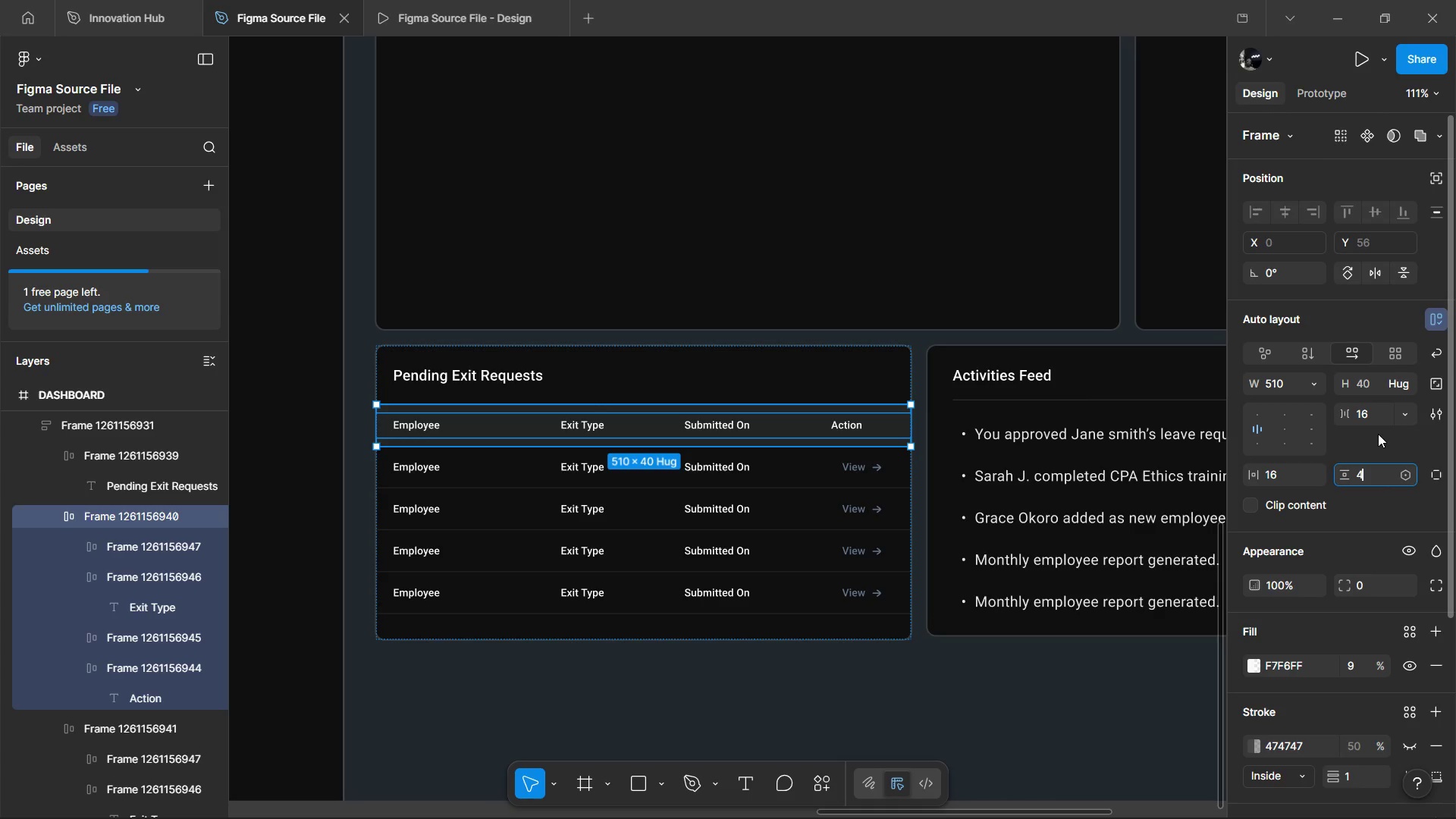 
left_click([1378, 434])
 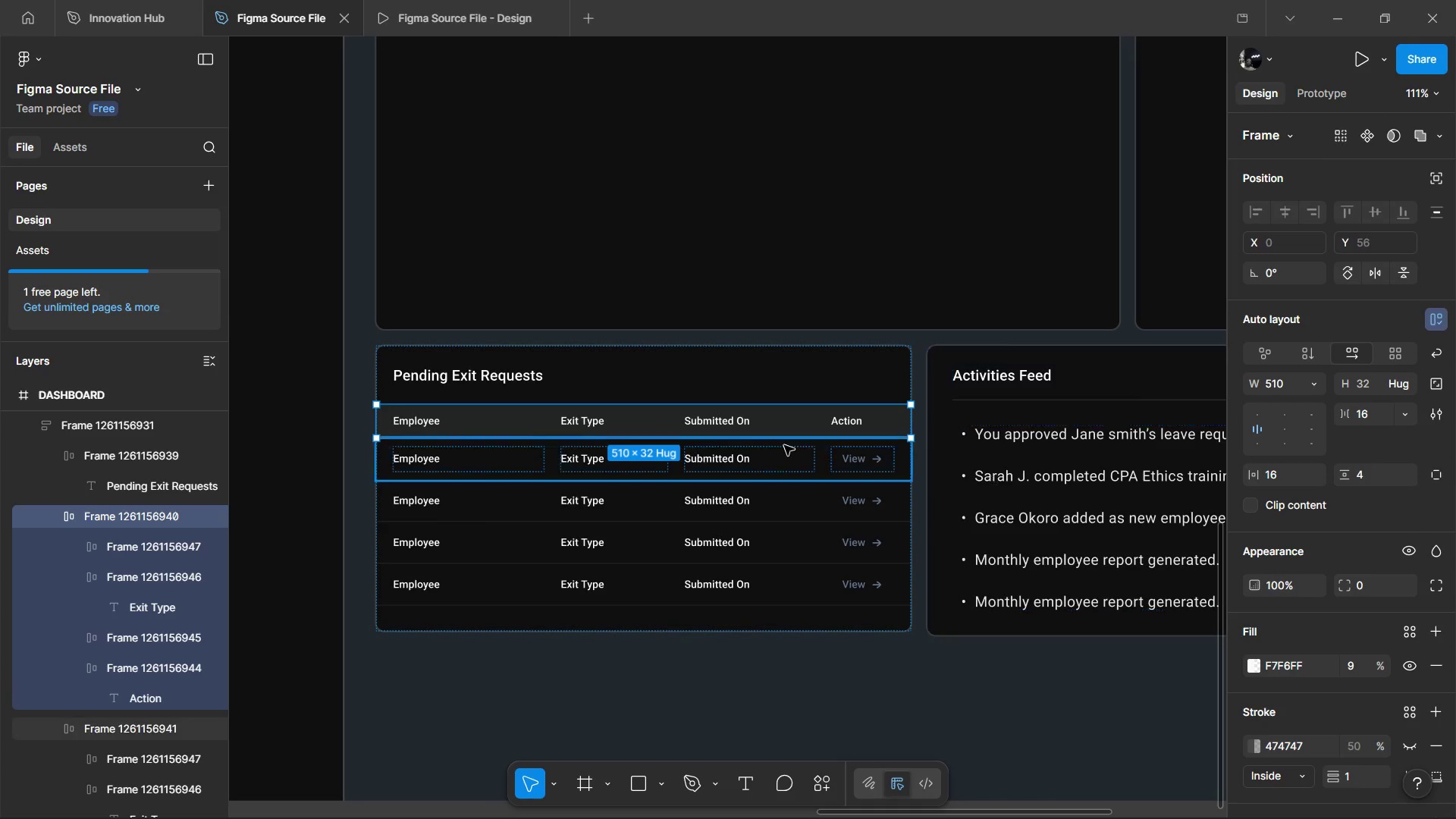 
hold_key(key=AltLeft, duration=0.52)
 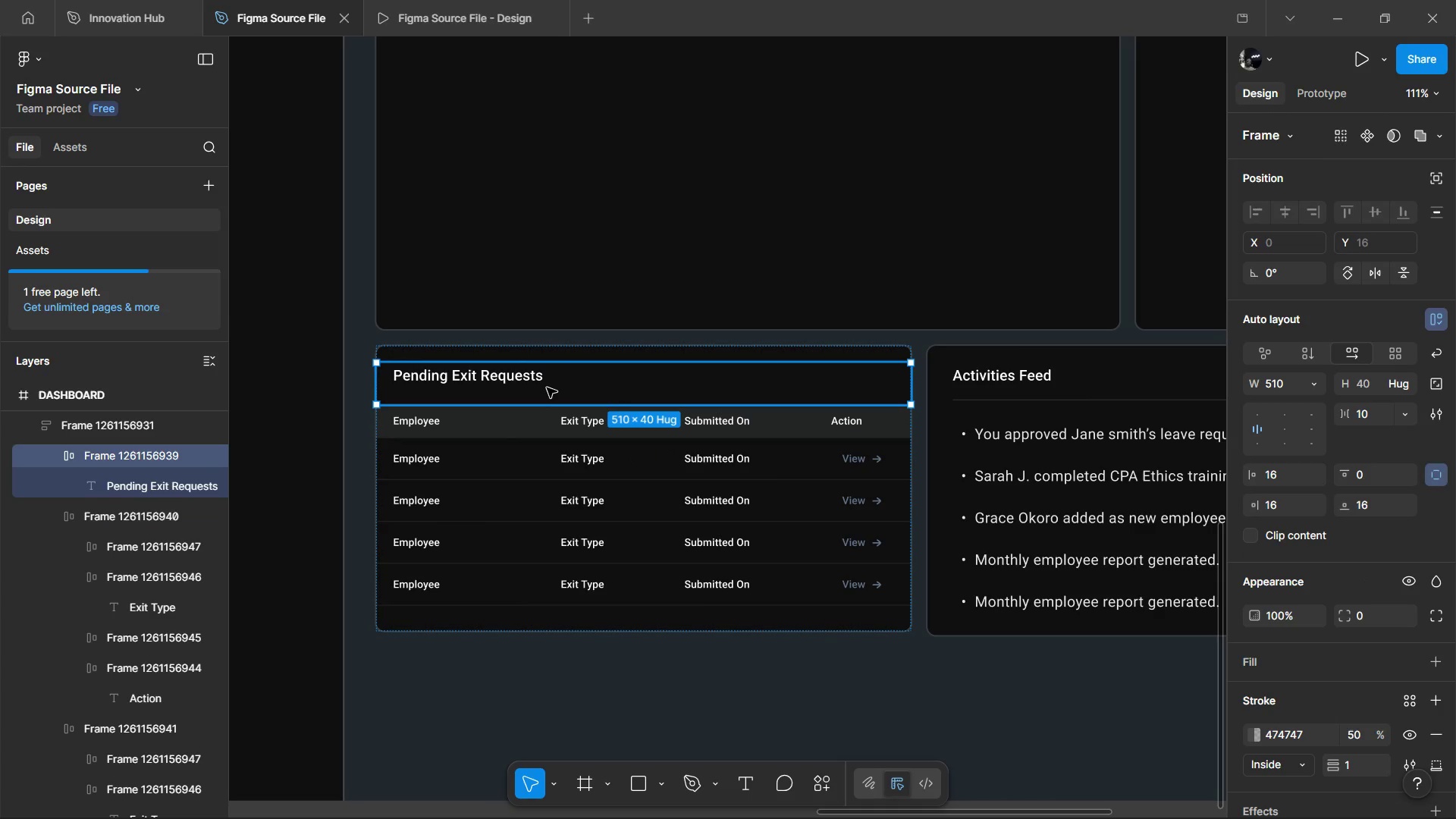 
hold_key(key=AltLeft, duration=1.8)
left_click([547, 388])
 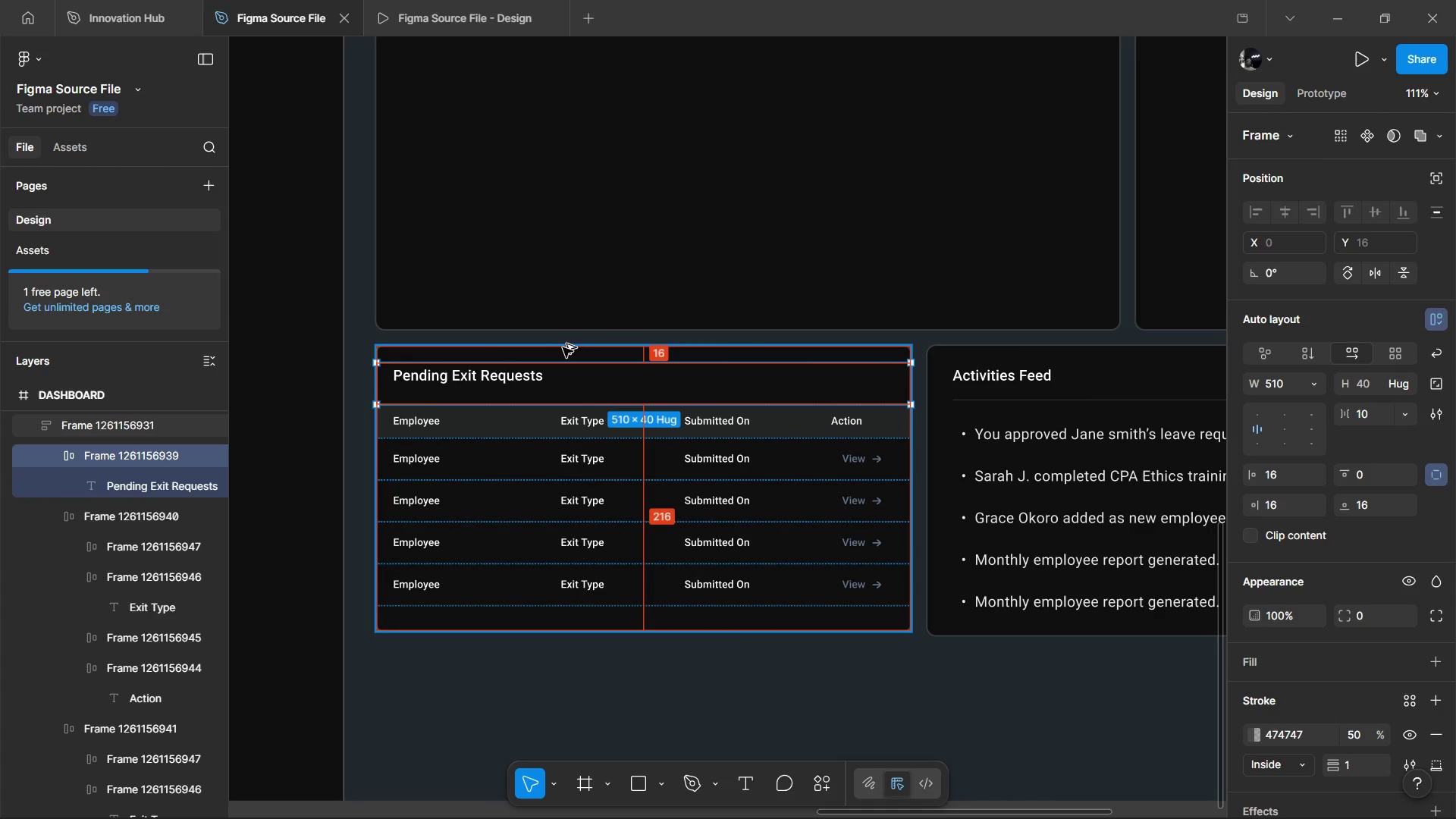 
key(Alt+AltLeft)
 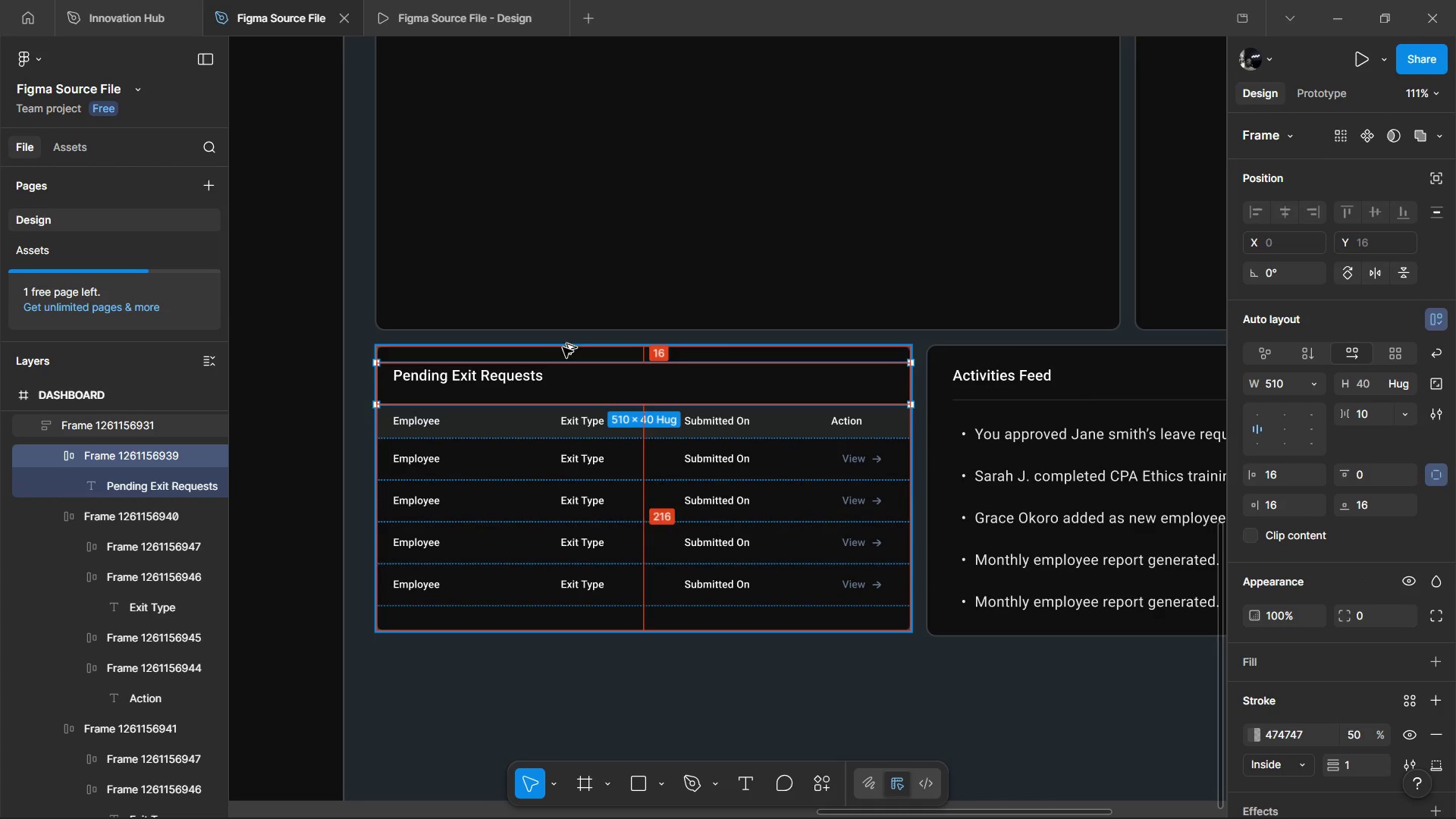 
key(Alt+AltLeft)
 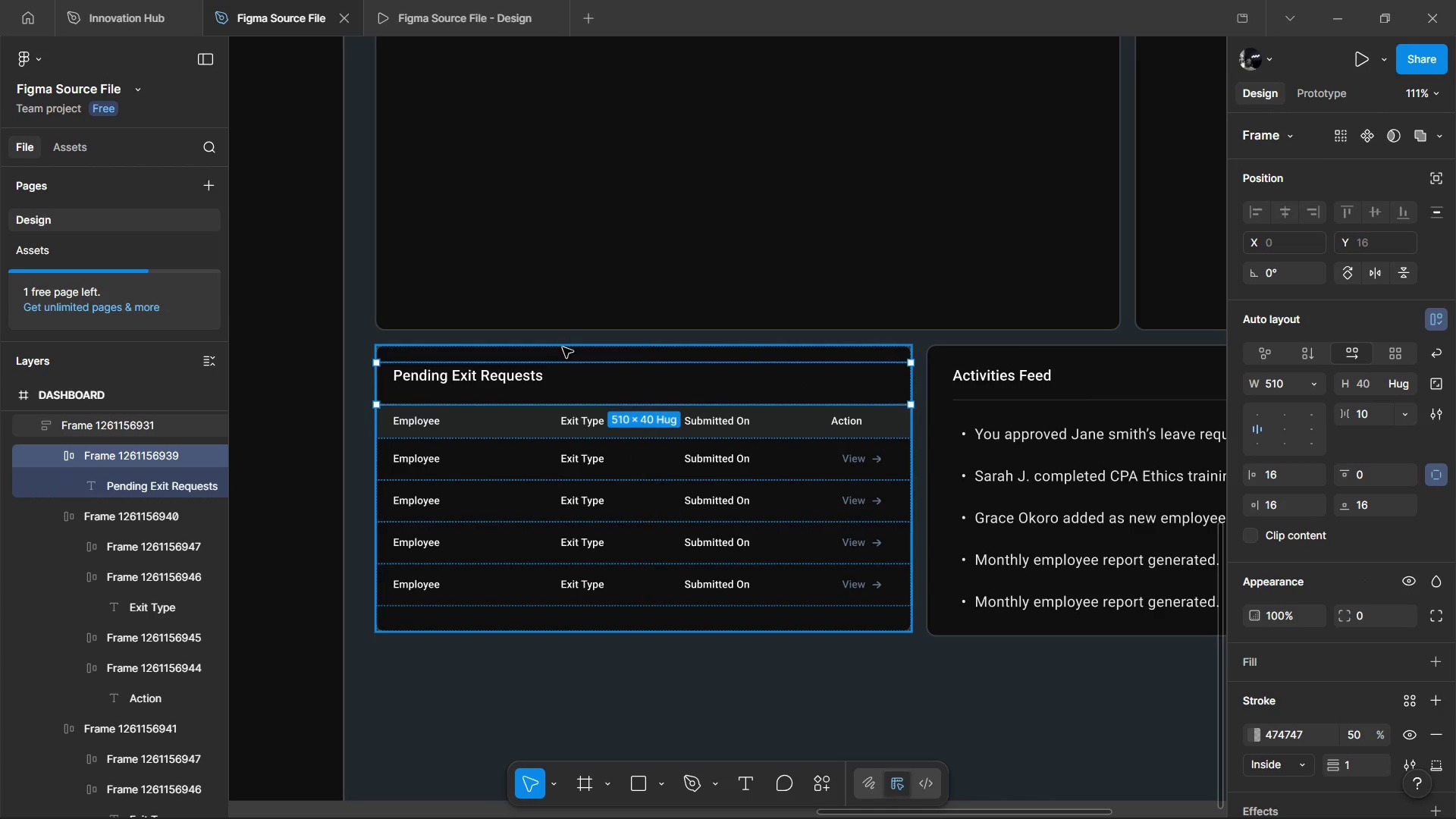 
key(Alt+AltLeft)